 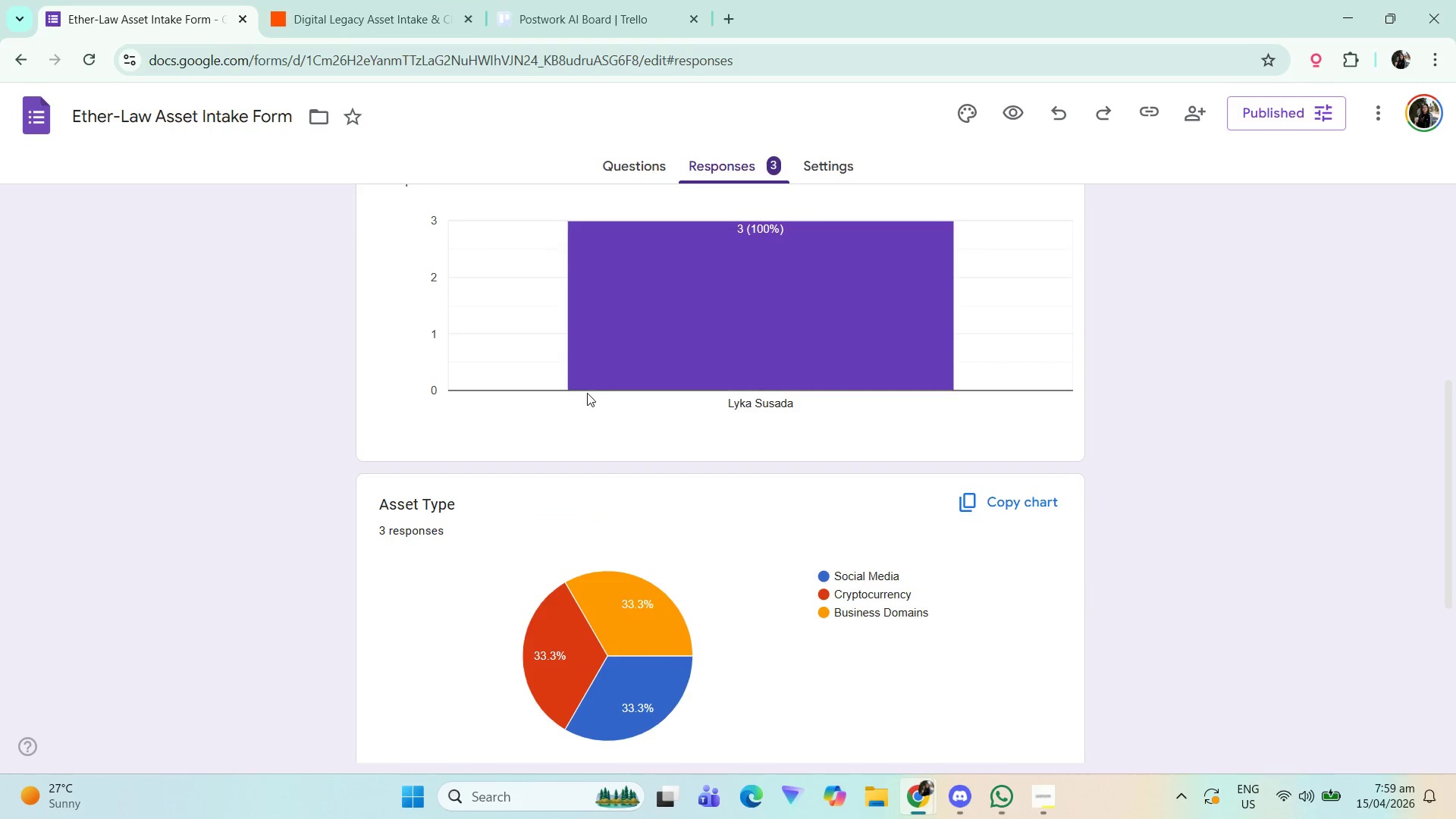 
scroll: coordinate [656, 428], scroll_direction: up, amount: 8.0
 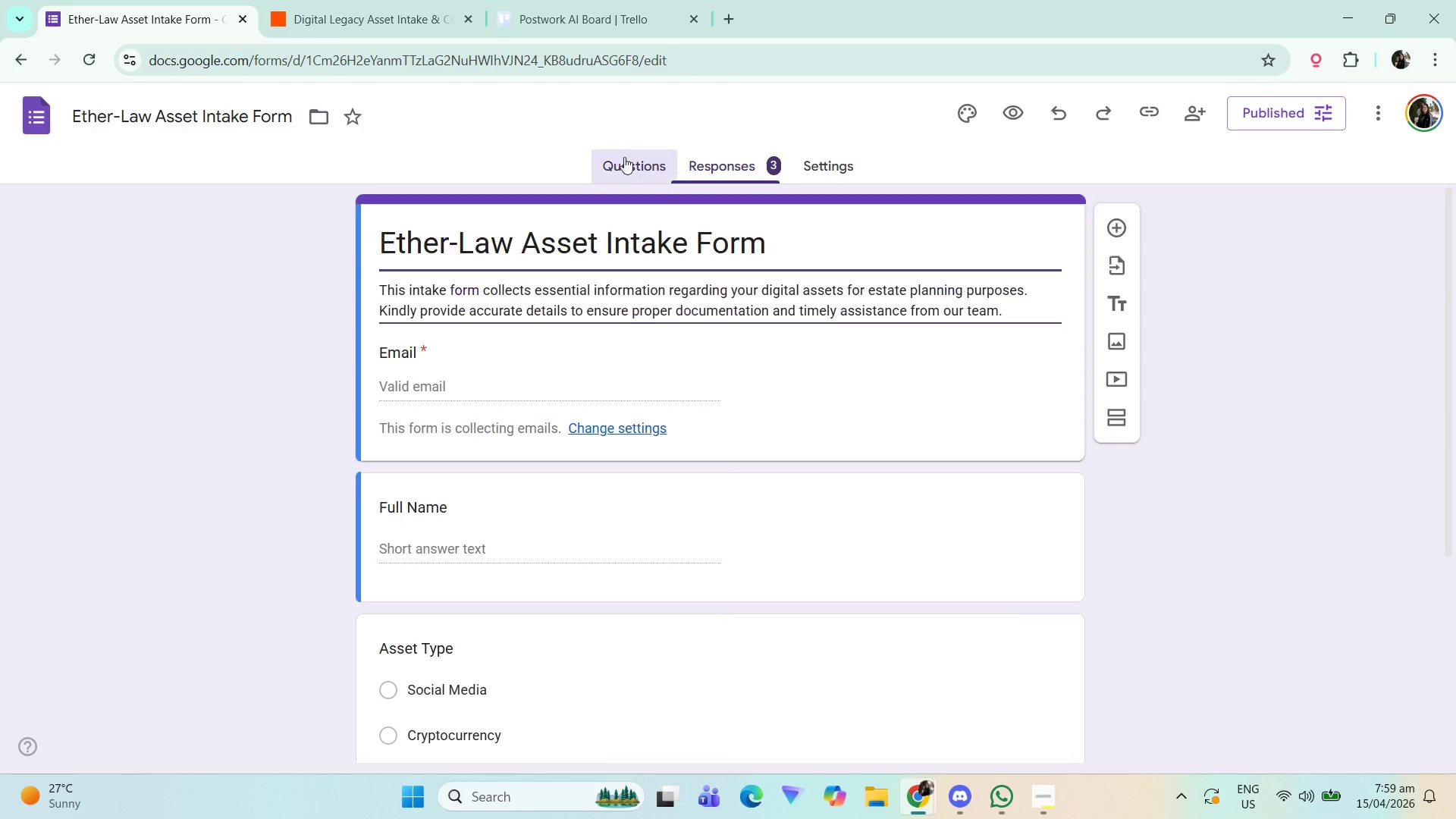 
double_click([435, 0])
 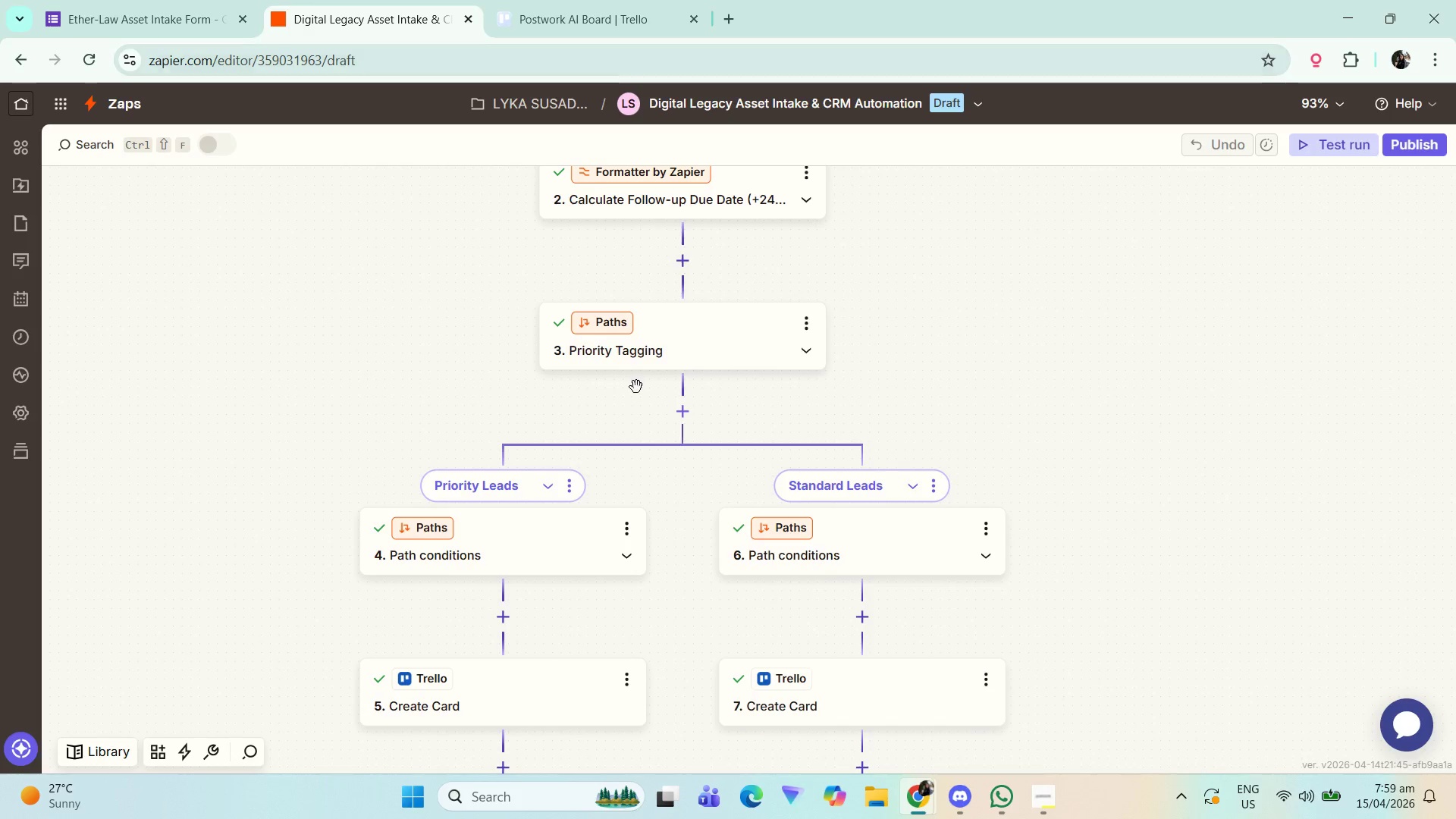 
left_click([551, 487])
 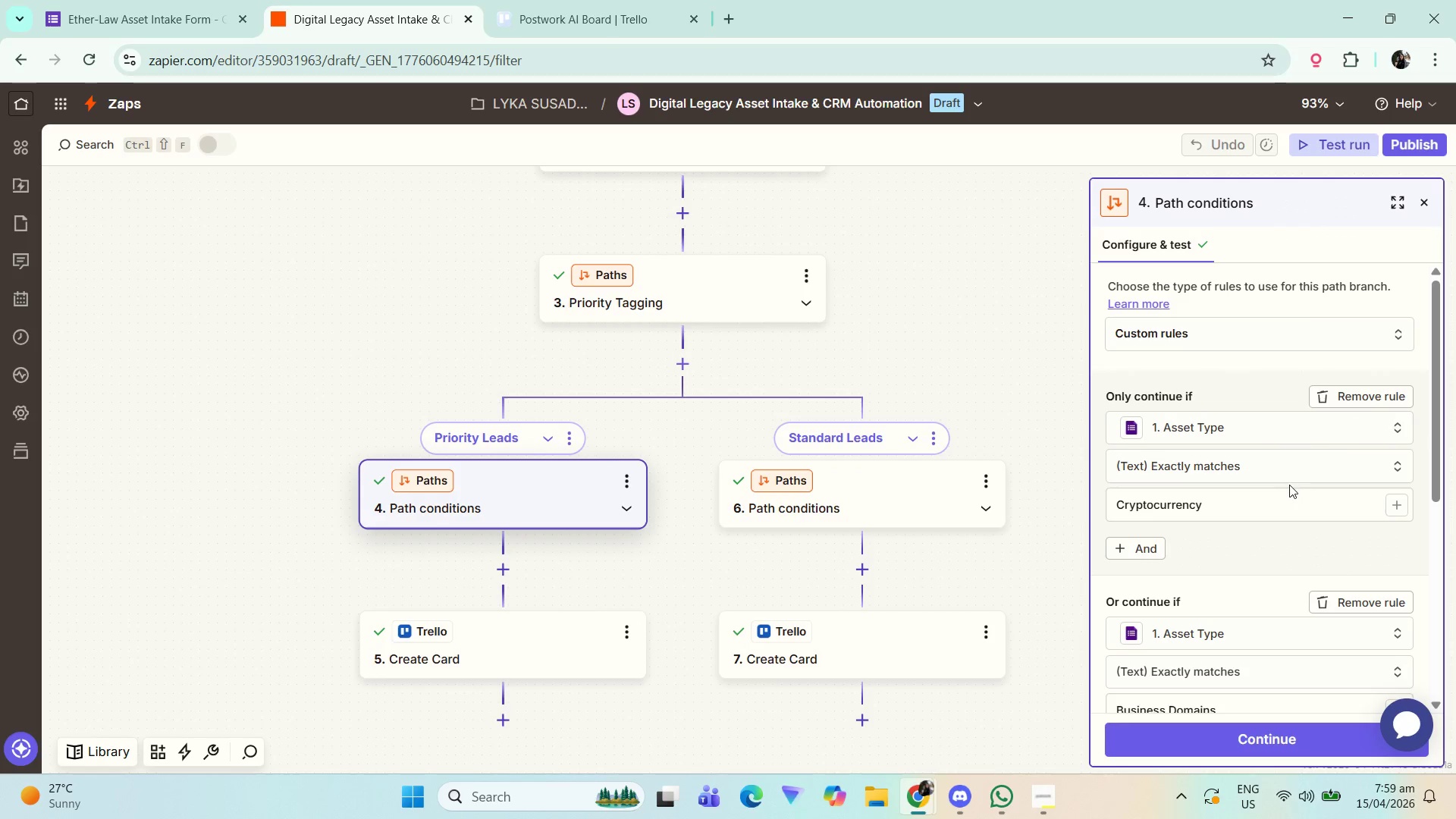 
scroll: coordinate [1200, 493], scroll_direction: down, amount: 9.0
 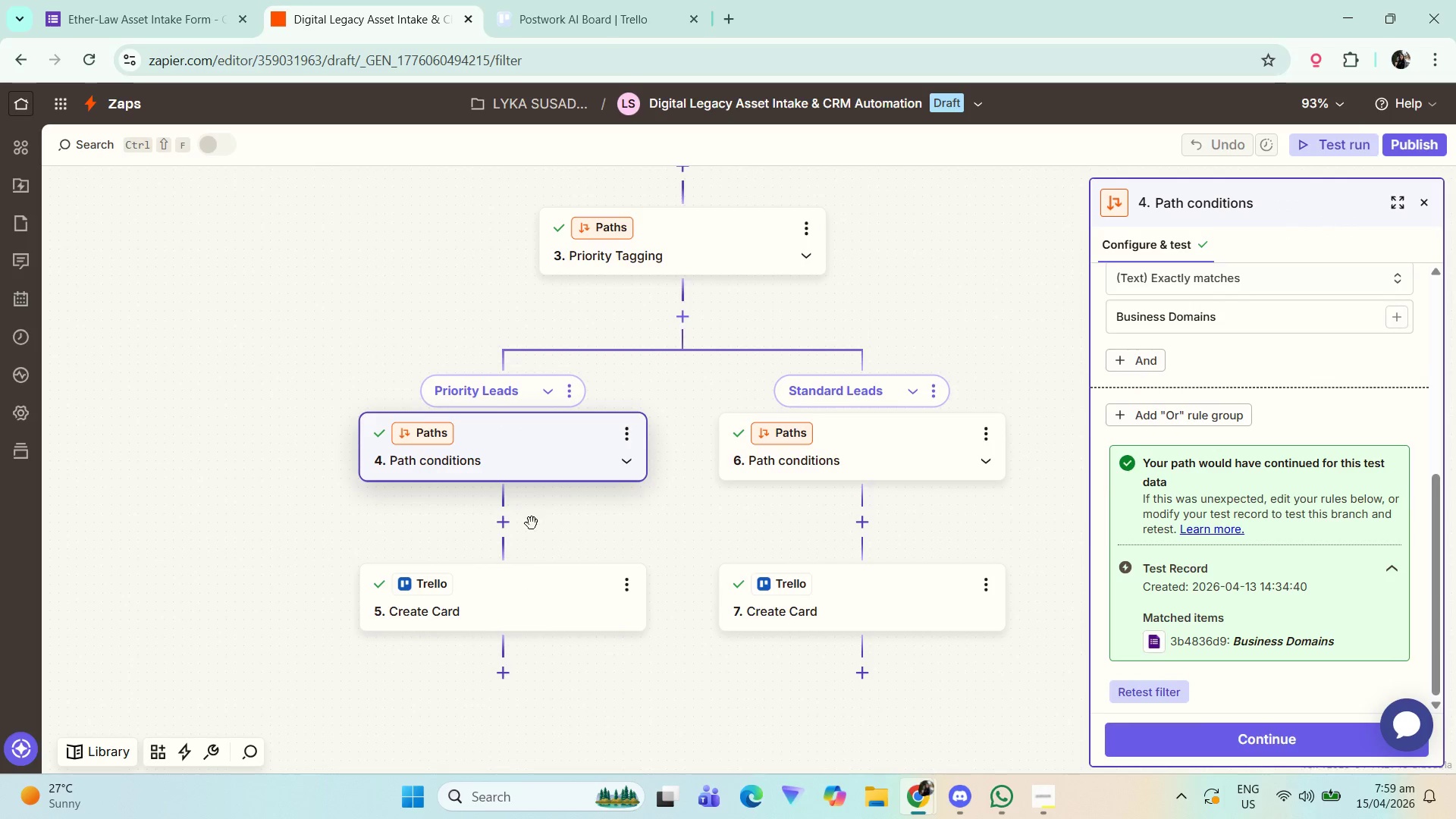 
left_click([551, 587])
 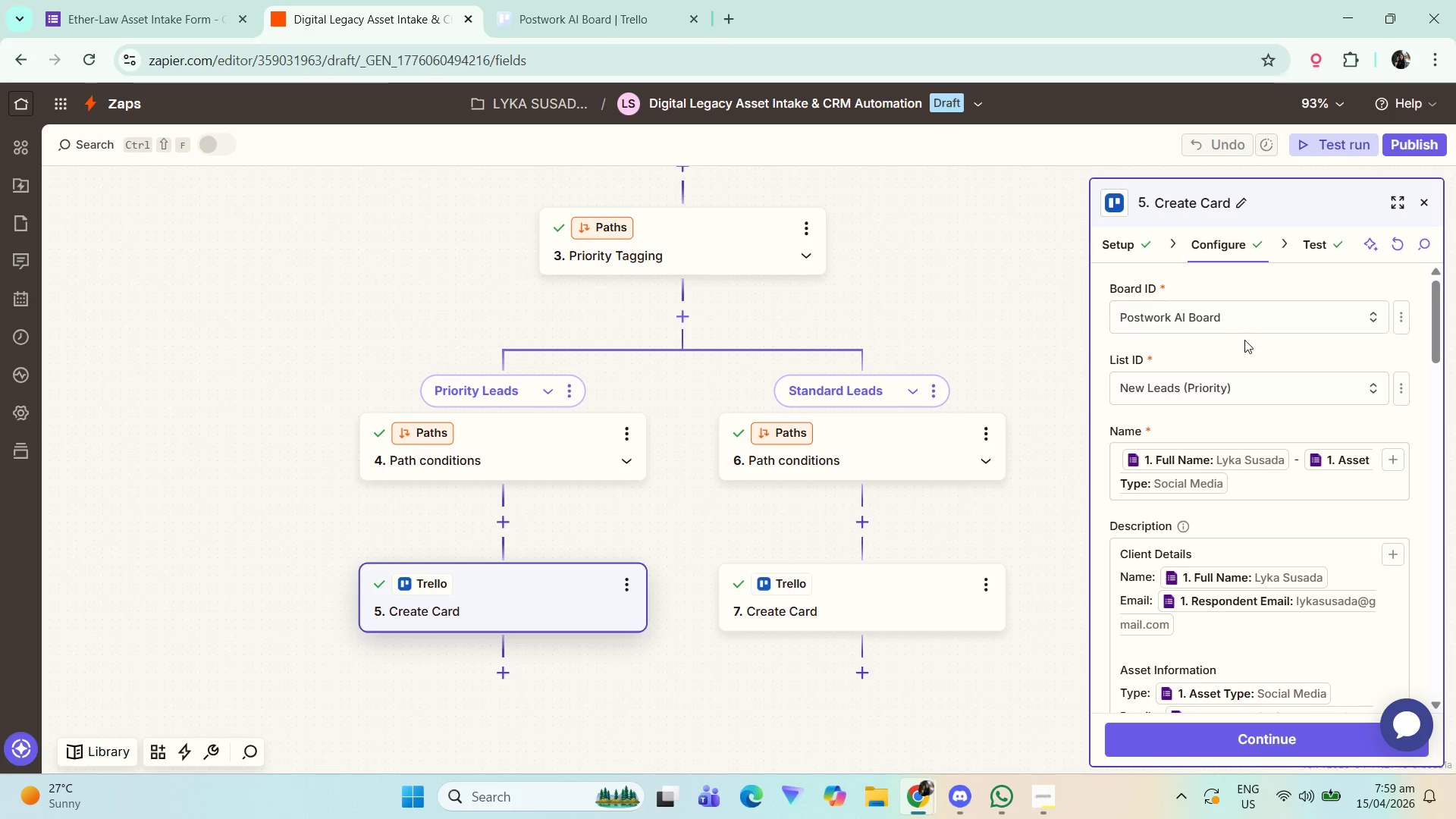 
left_click([1230, 389])
 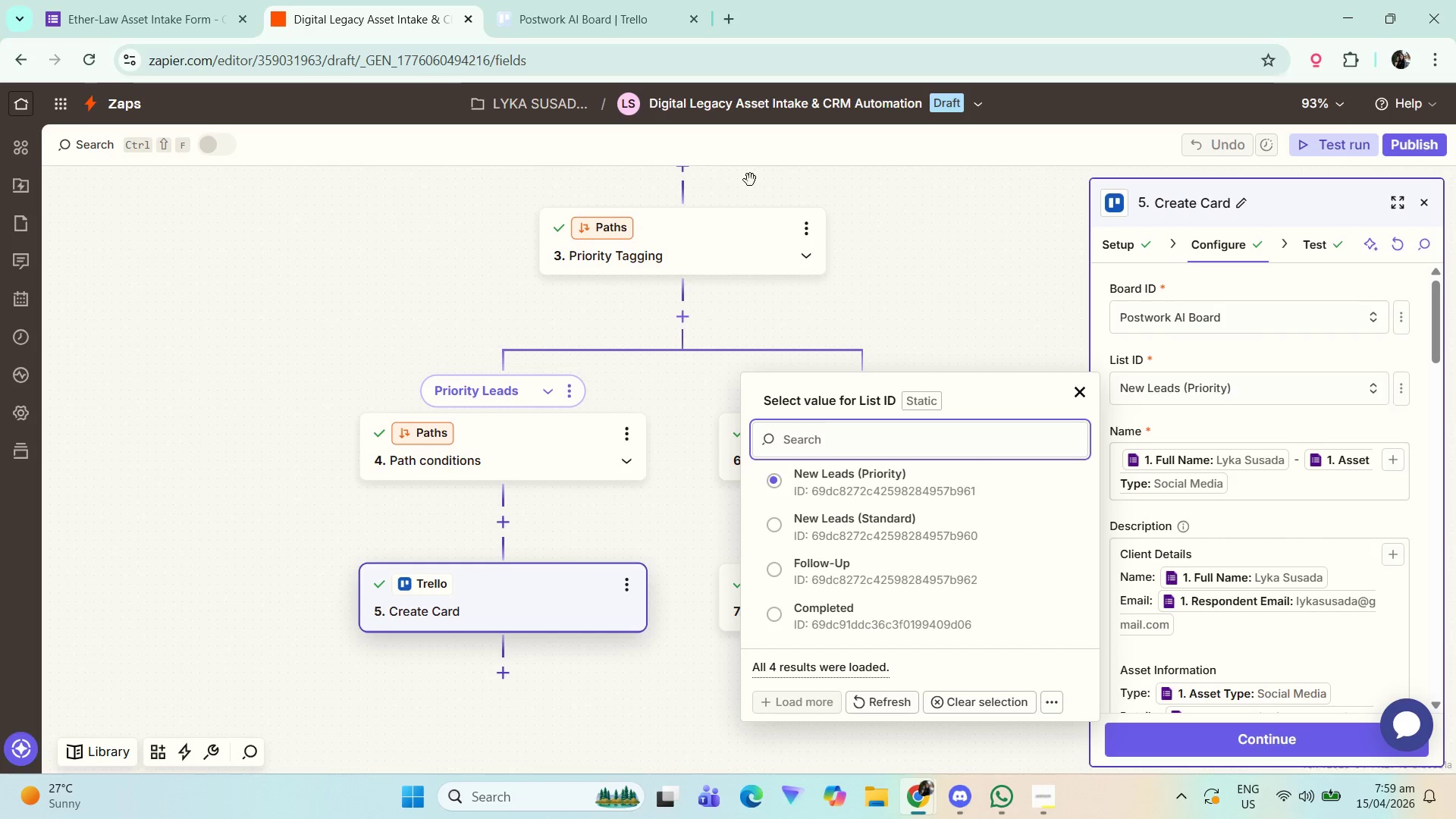 
left_click([537, 0])
 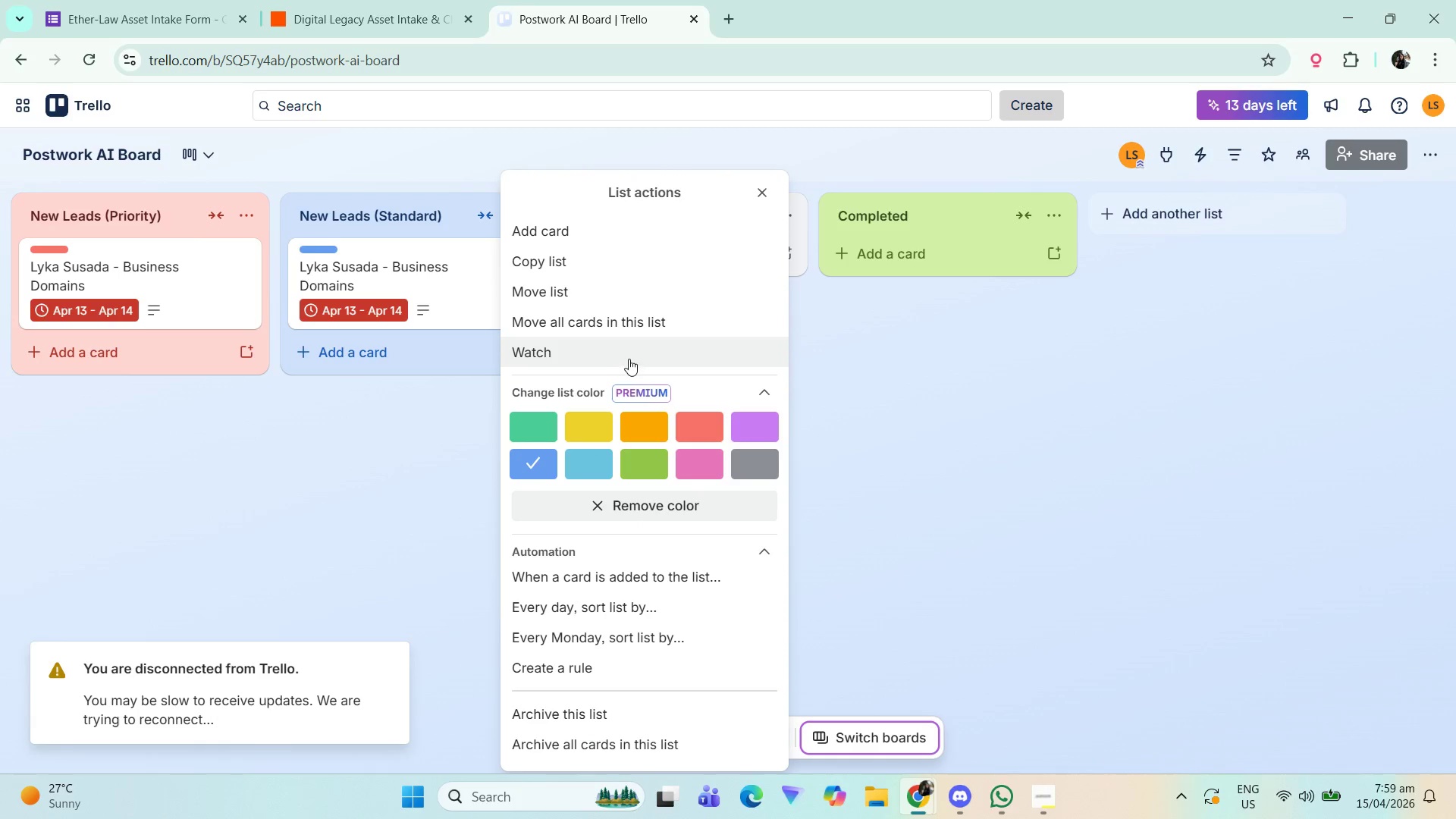 
wait(10.17)
 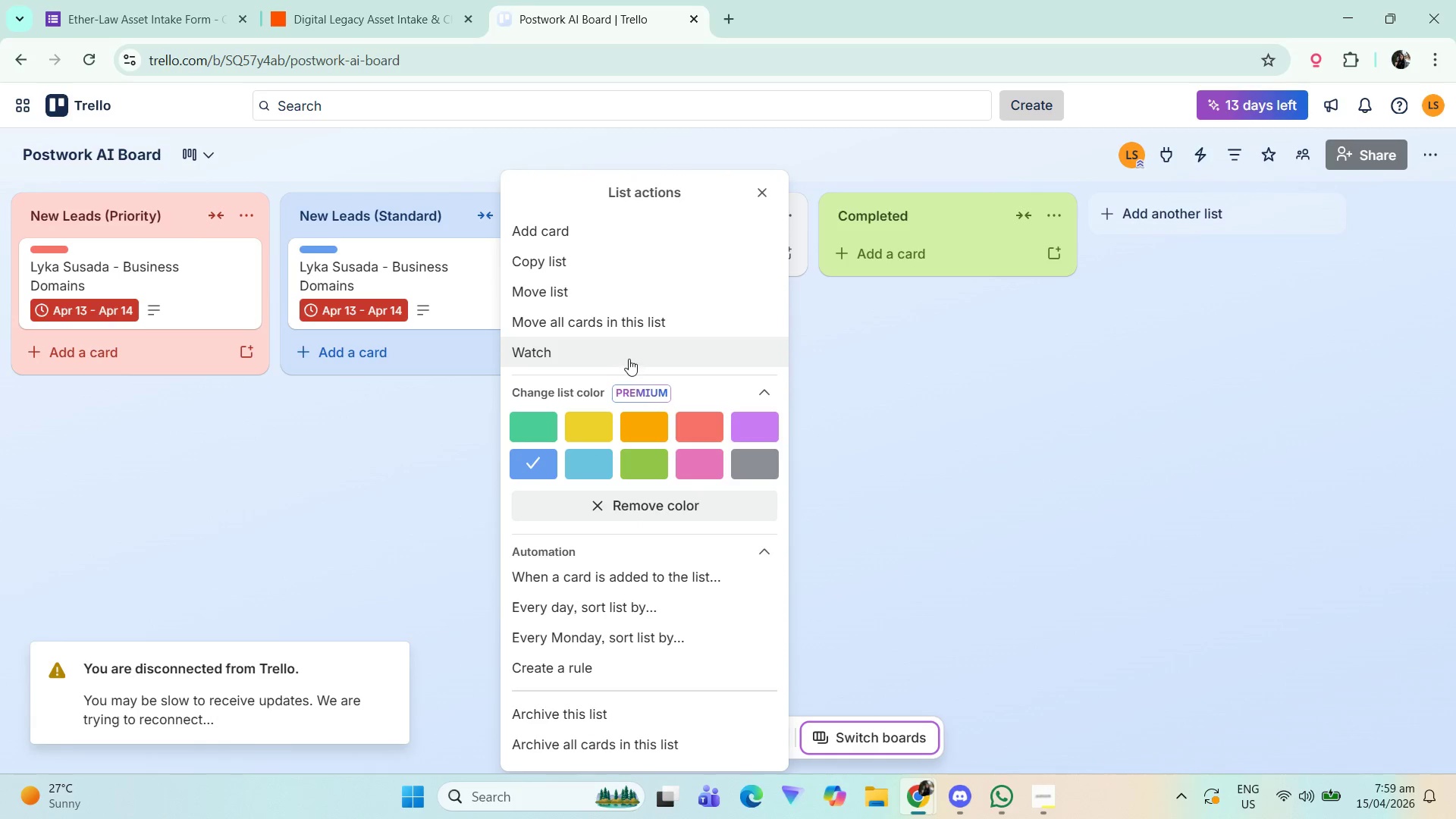 
left_click([440, 595])
 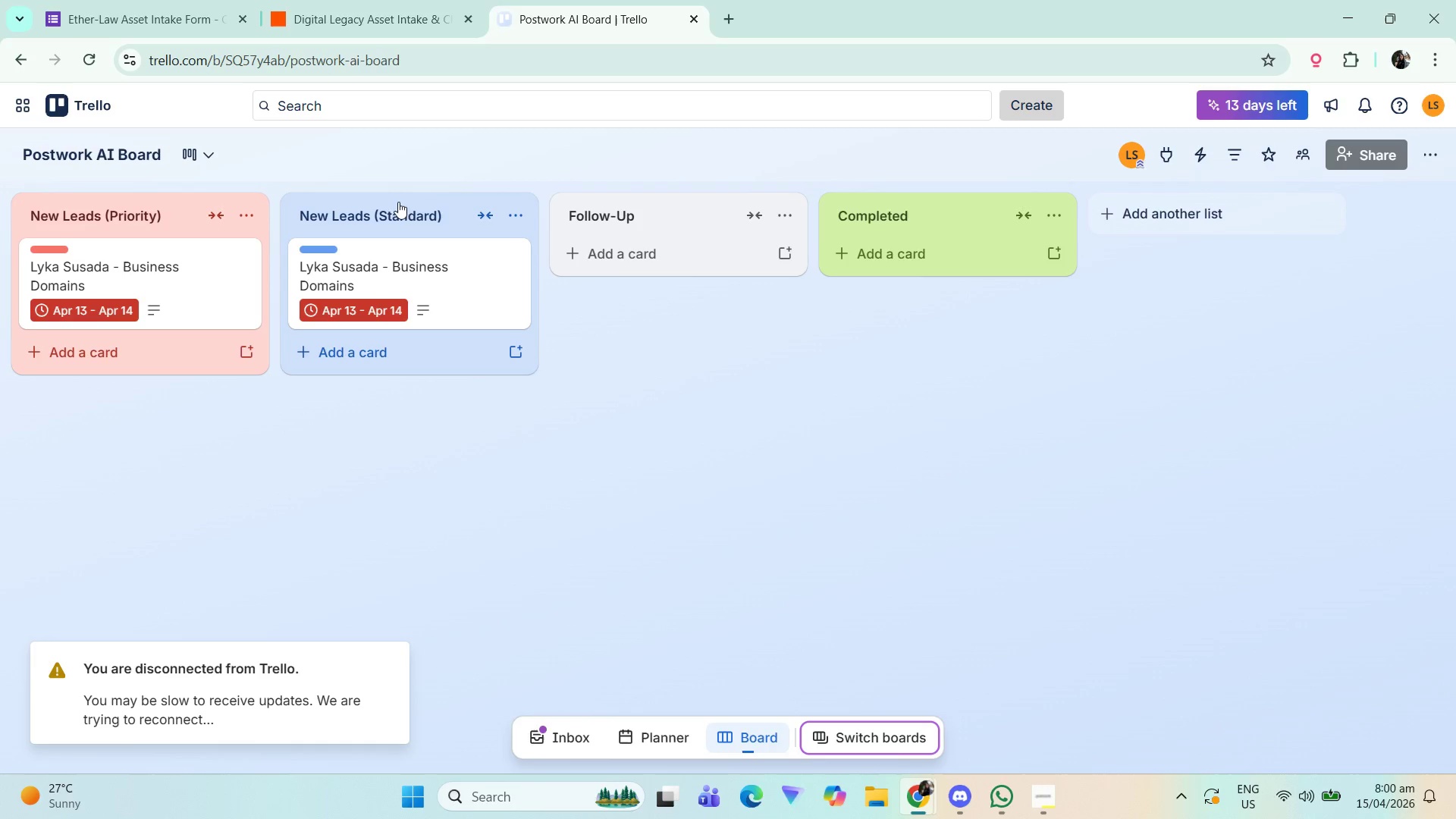 
left_click([439, 203])
 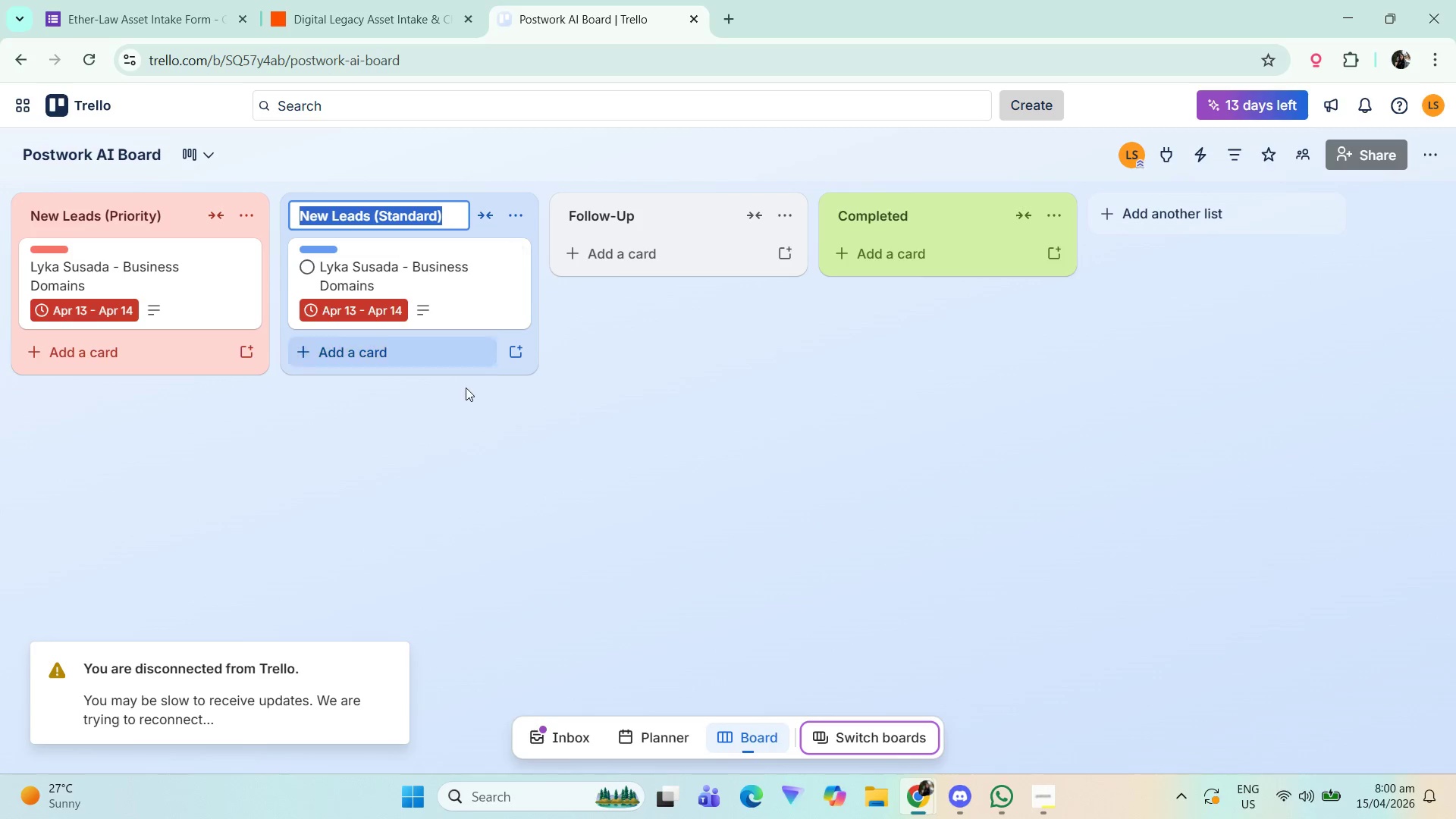 
left_click_drag(start_coordinate=[510, 212], to_coordinate=[510, 208])
 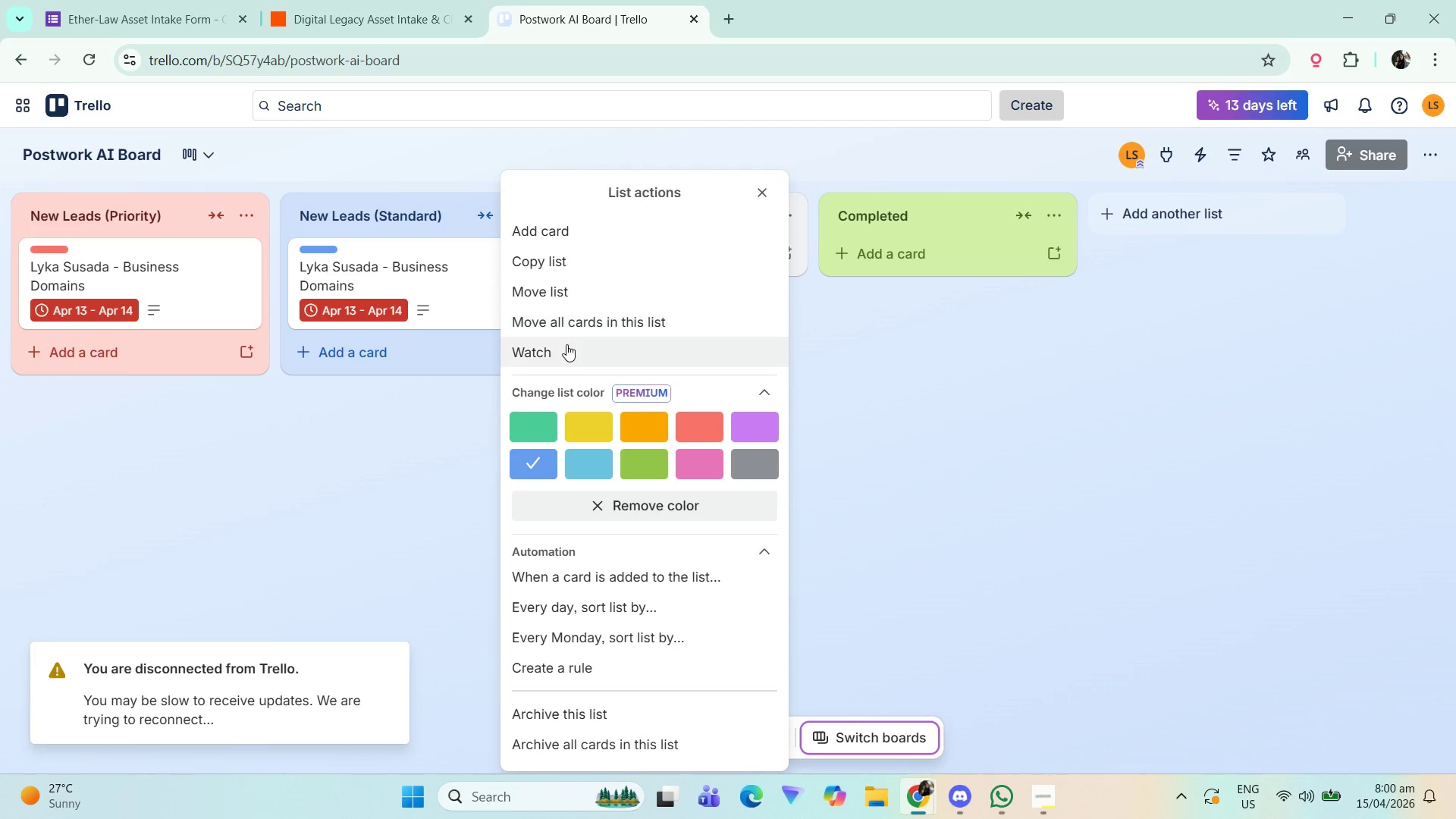 
scroll: coordinate [592, 443], scroll_direction: down, amount: 3.0
 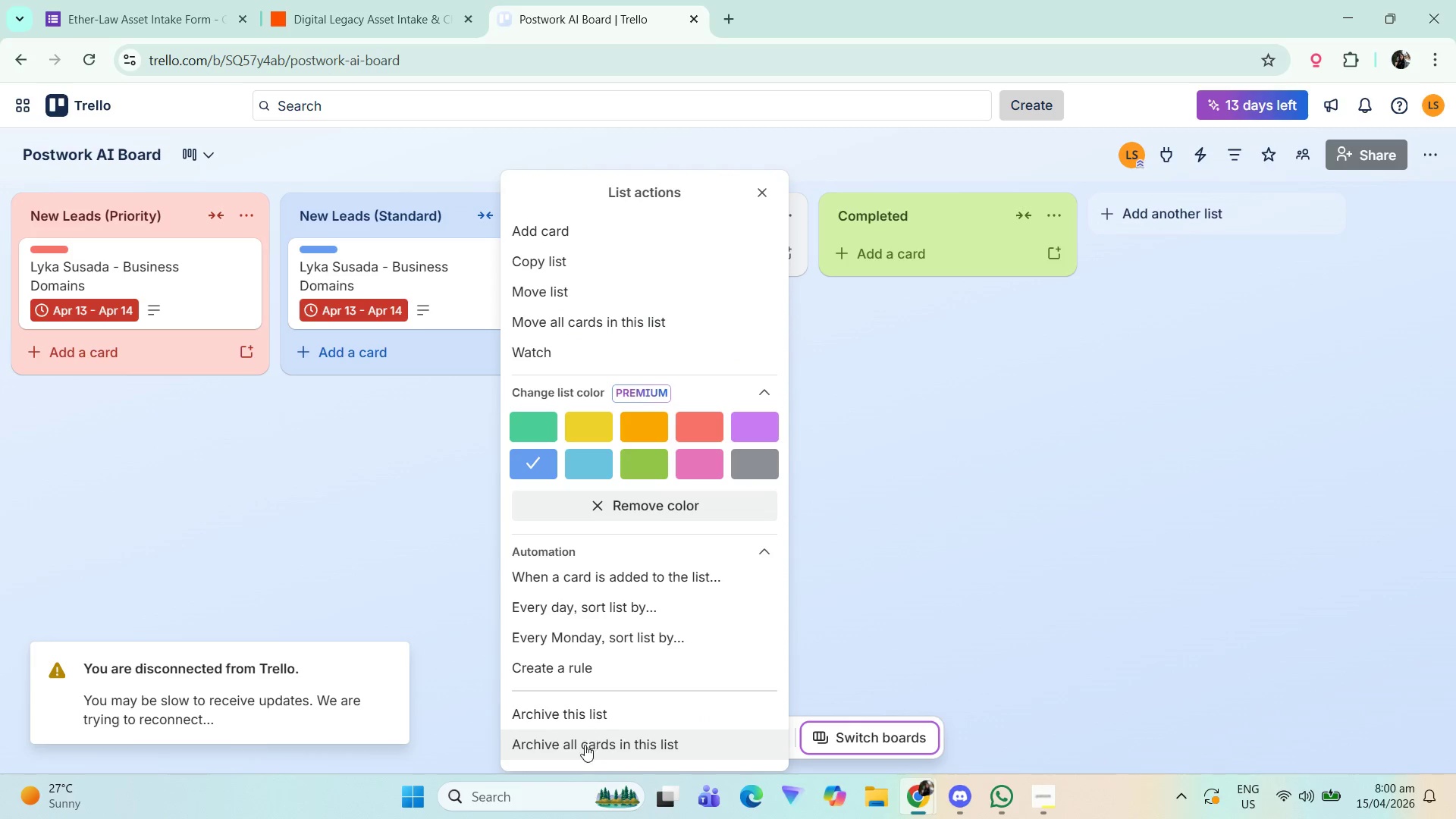 
left_click([415, 458])
 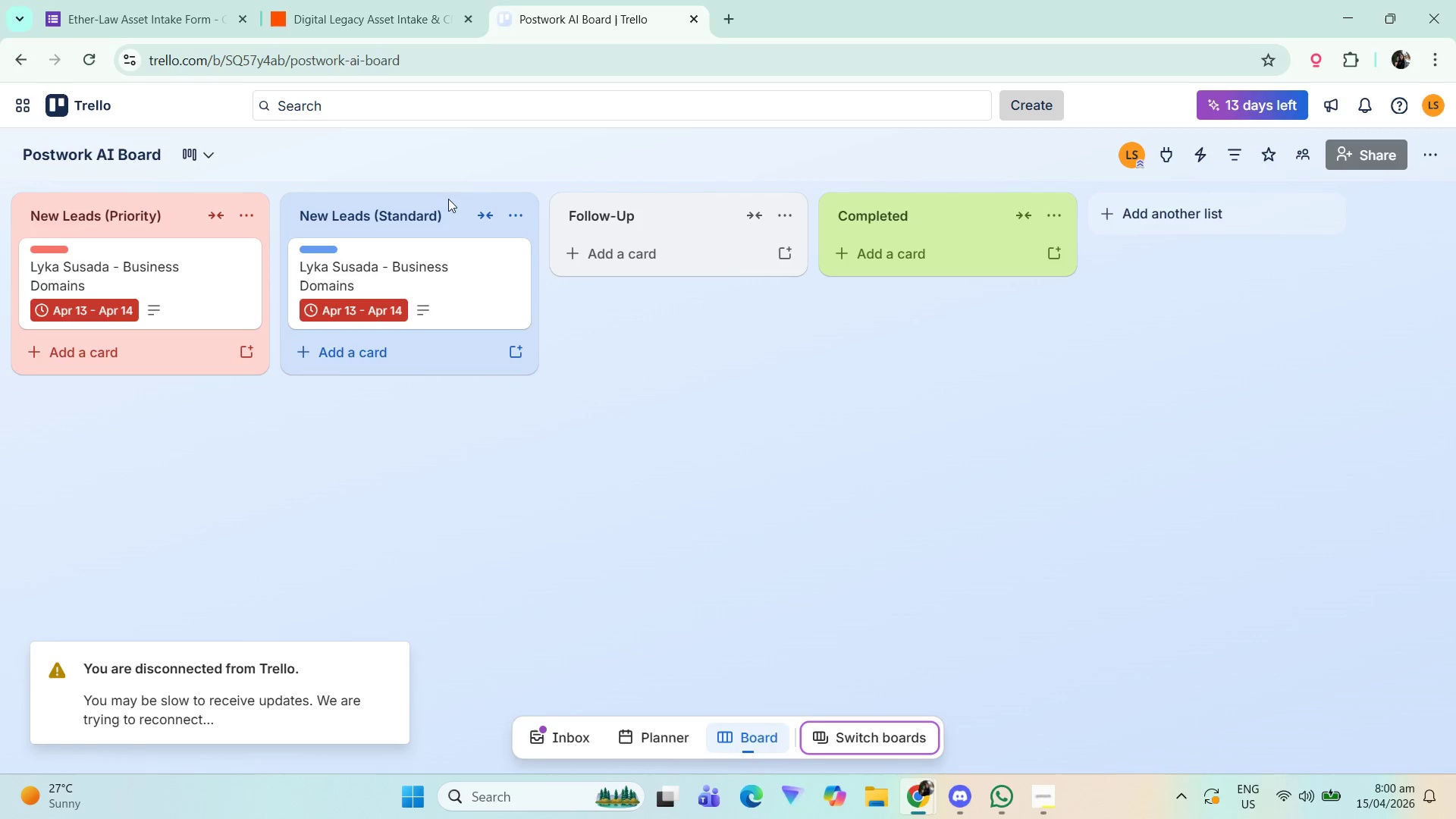 
left_click([447, 207])
 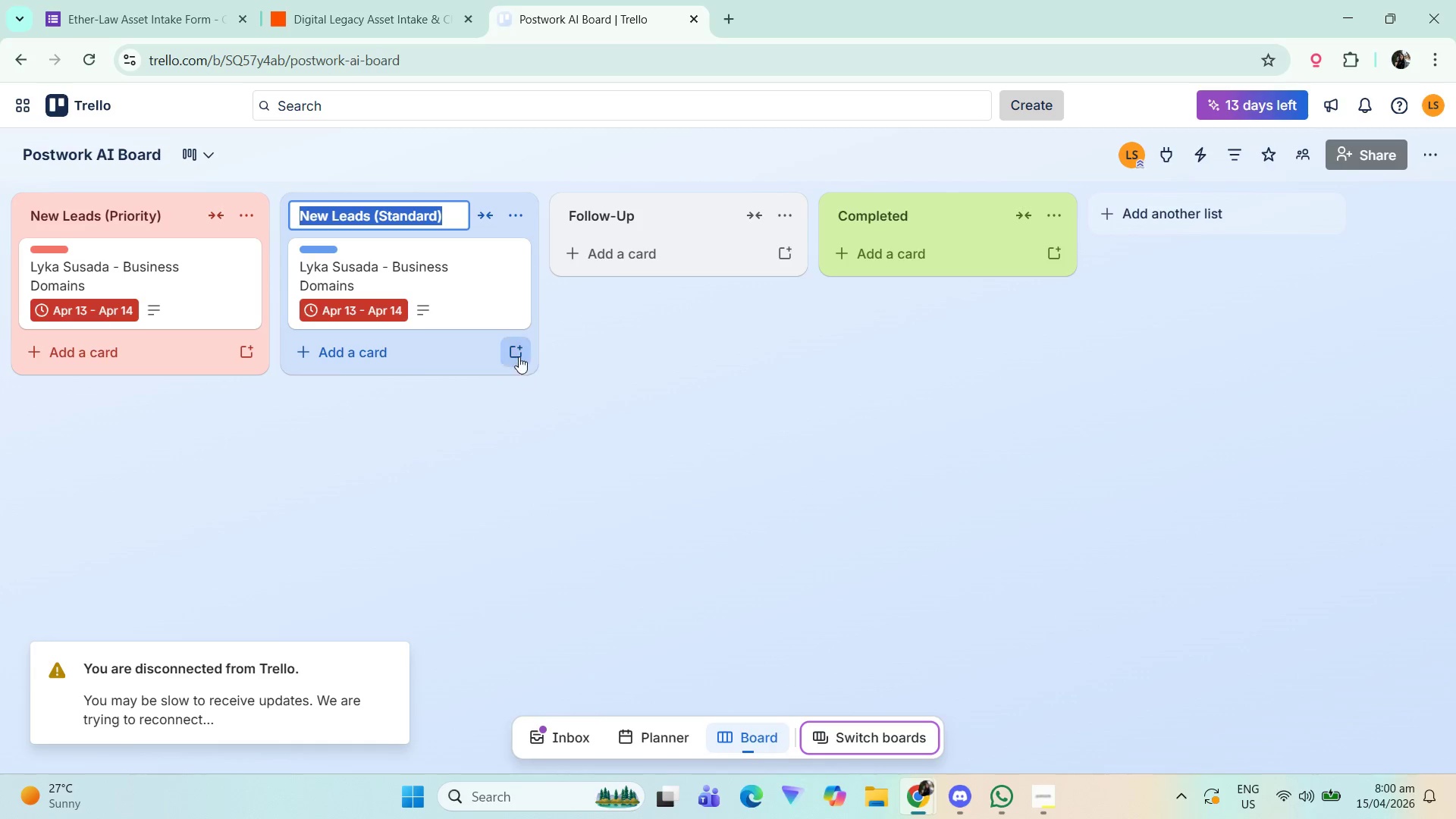 
left_click([444, 369])
 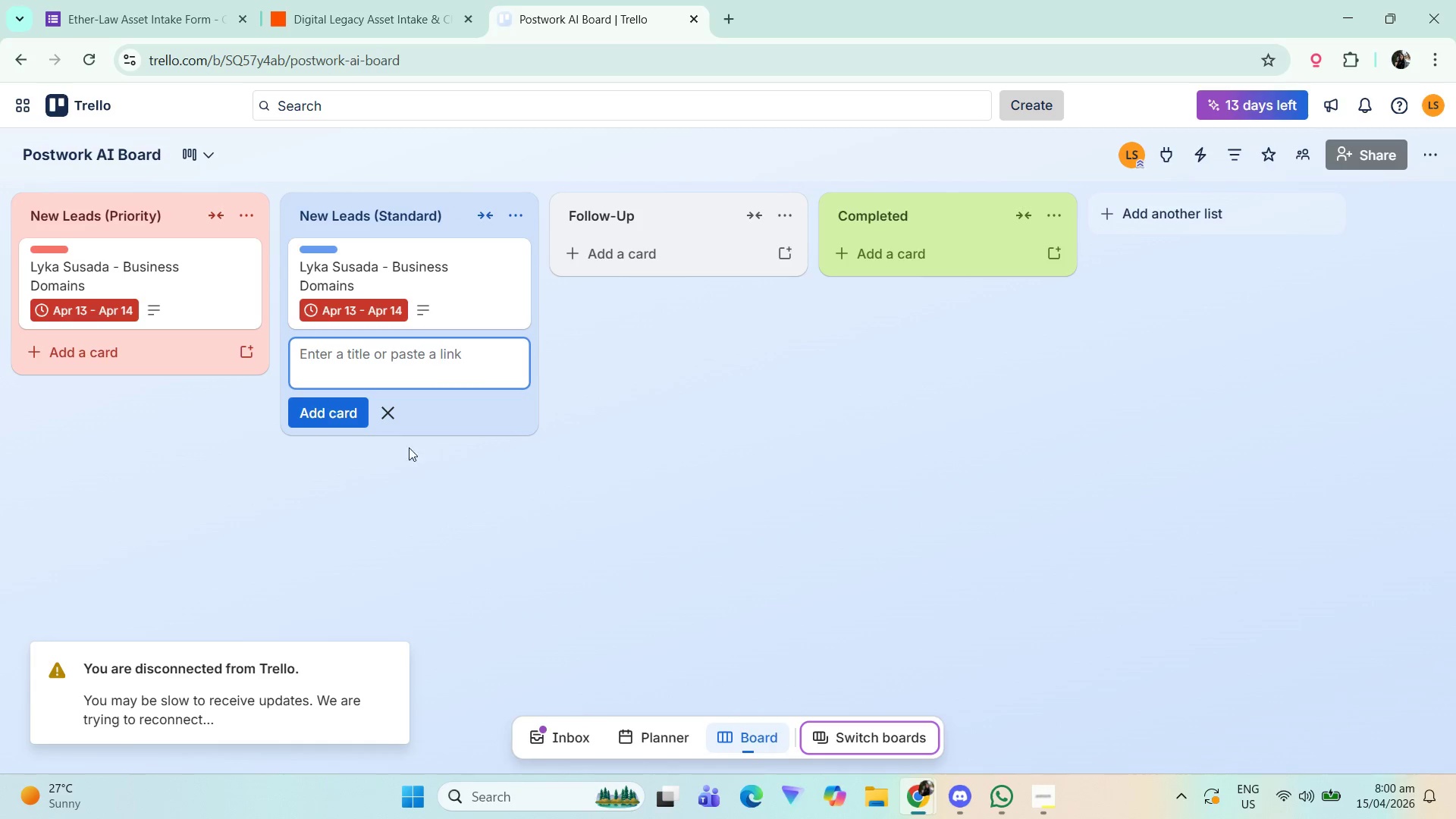 
left_click_drag(start_coordinate=[380, 419], to_coordinate=[378, 415])
 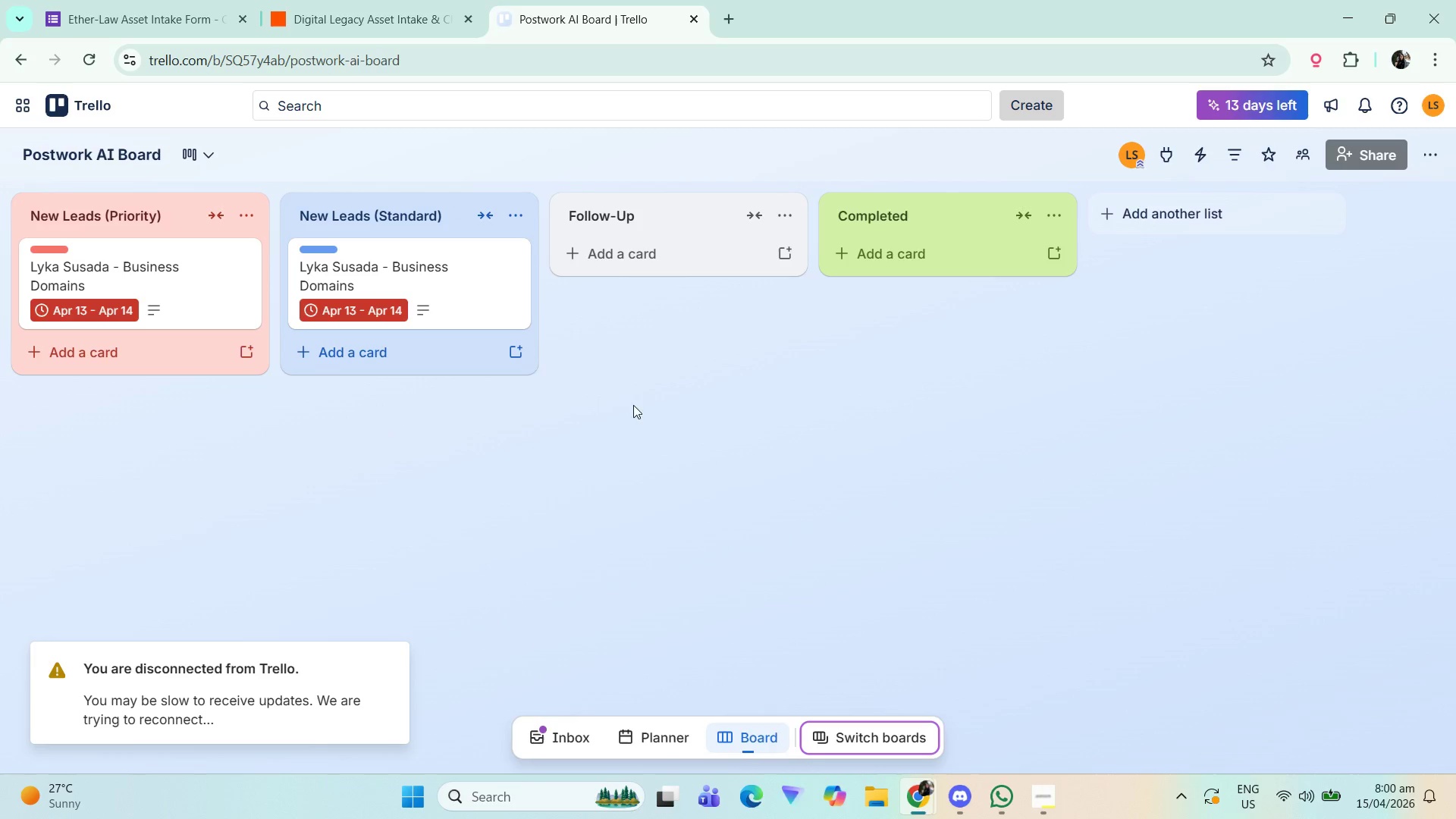 
double_click([645, 400])
 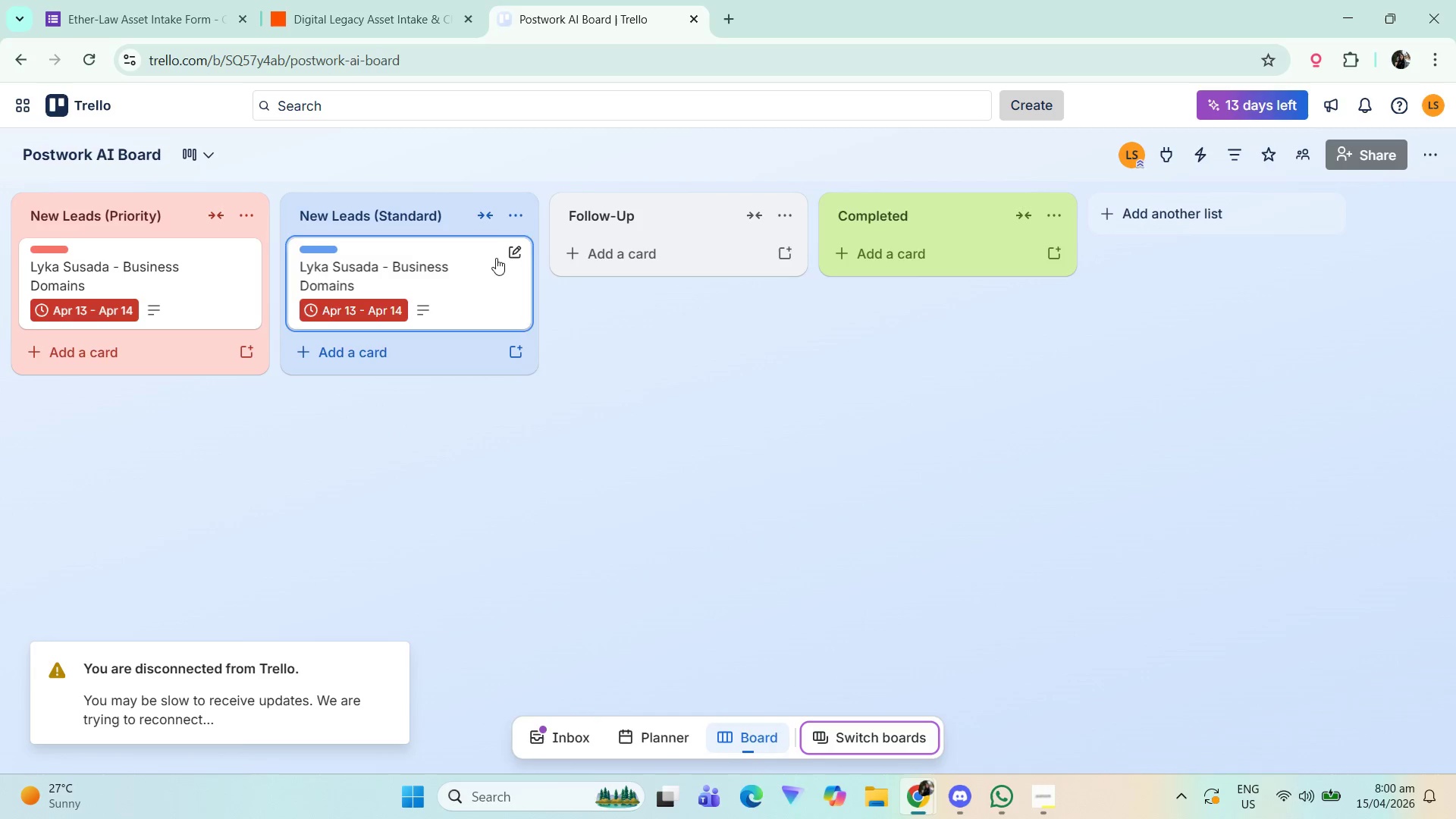 
left_click_drag(start_coordinate=[458, 208], to_coordinate=[461, 213])
 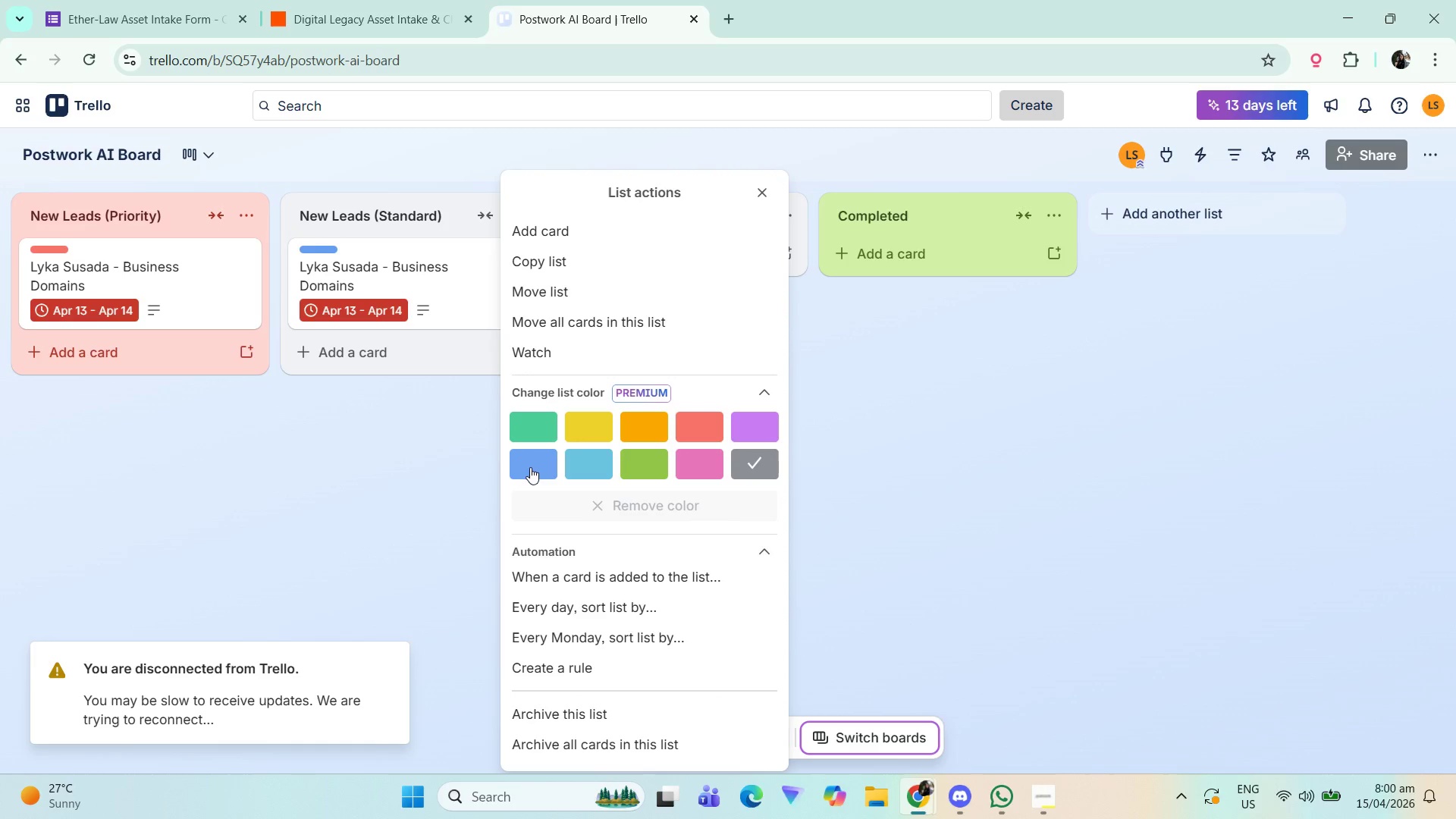 
left_click([248, 212])
 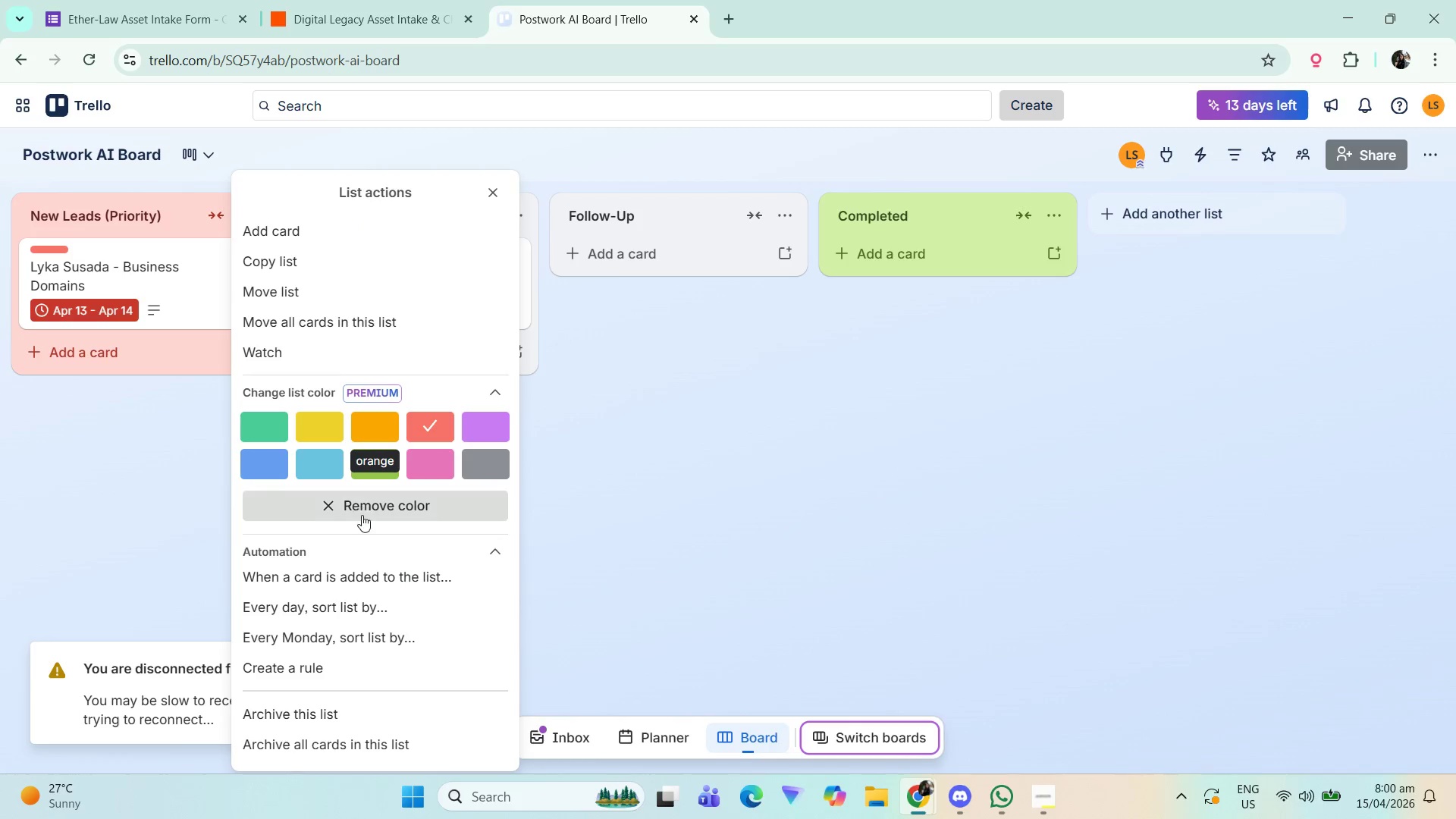 
left_click([376, 510])
 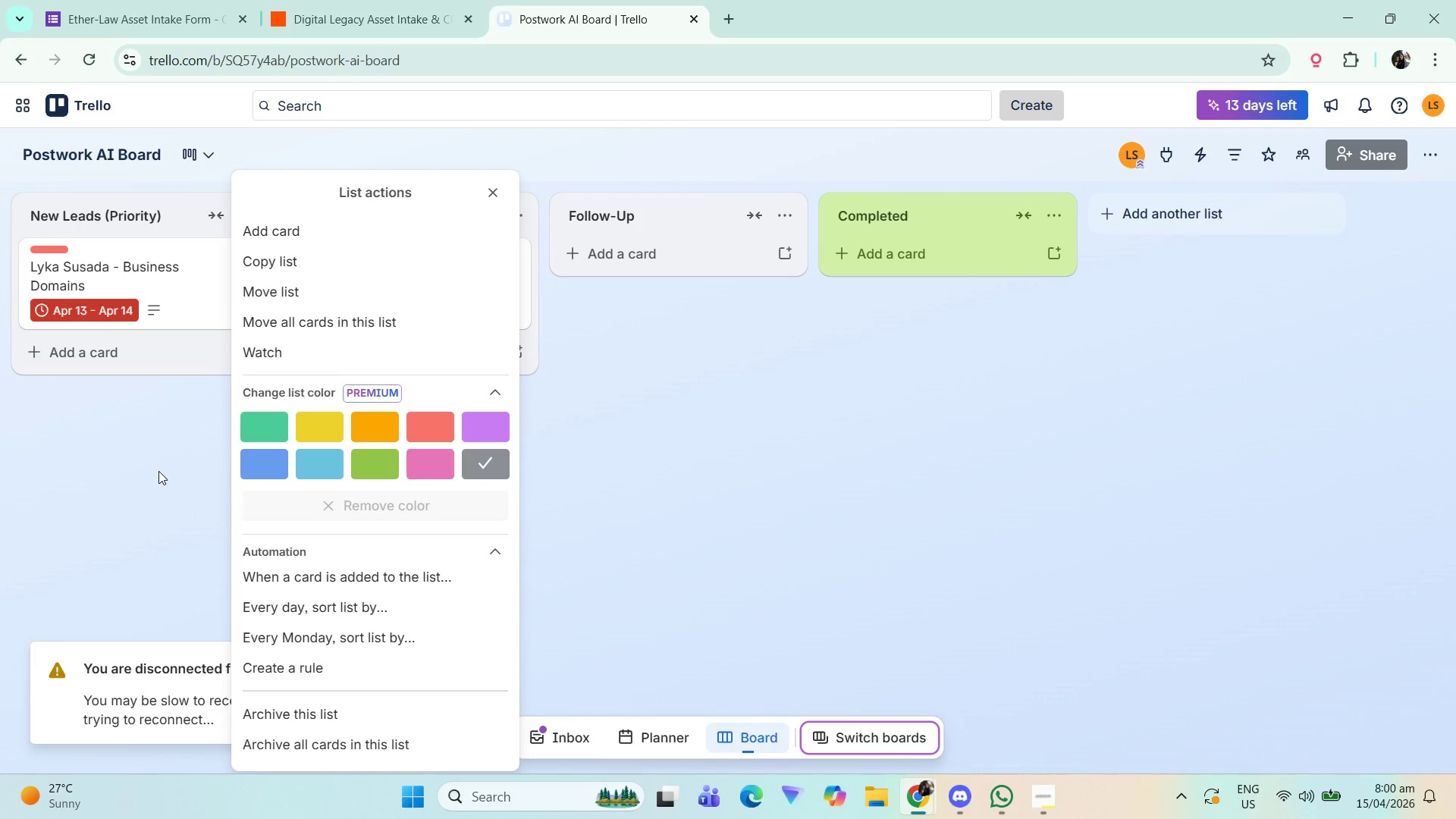 
left_click([158, 471])
 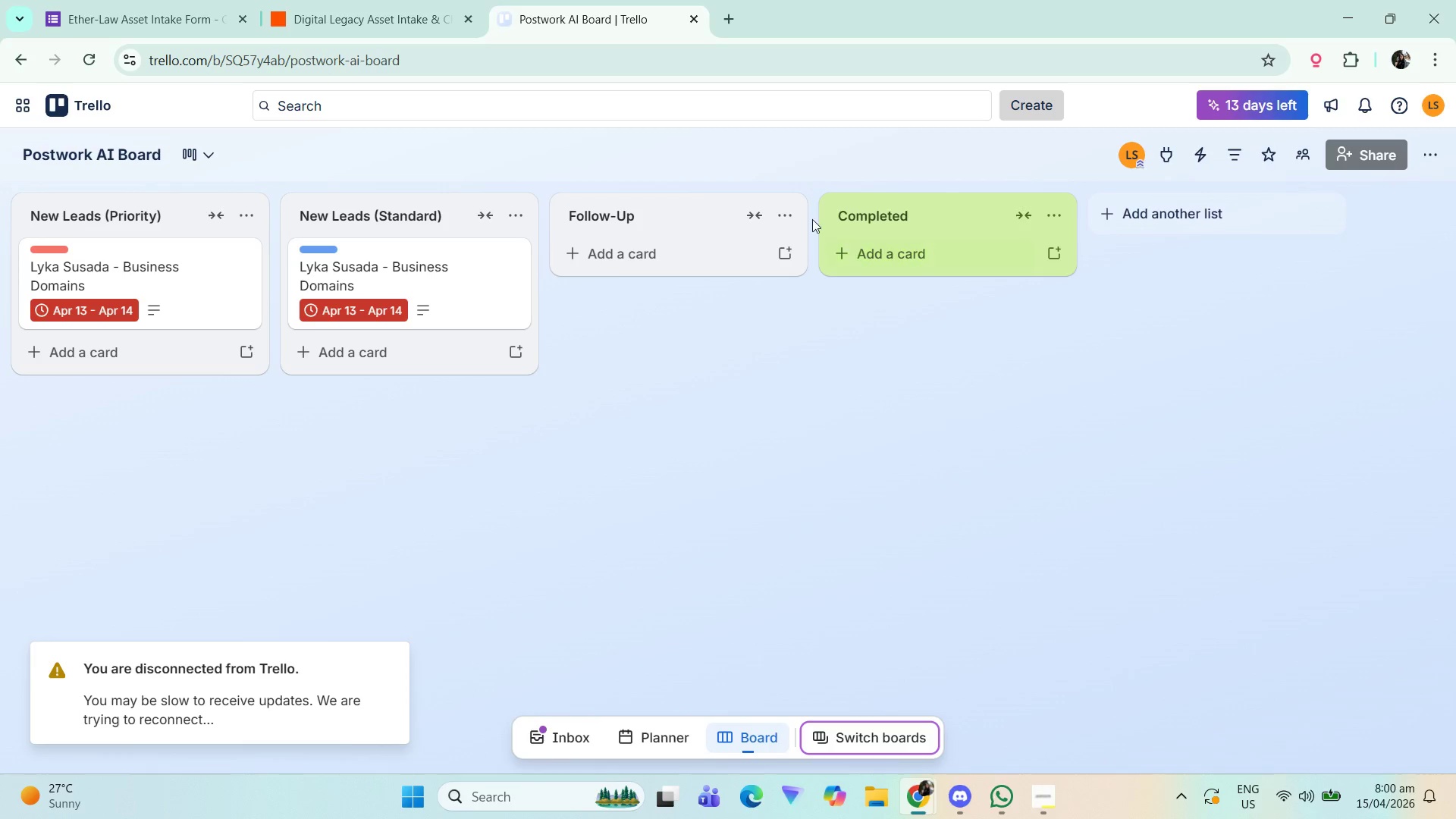 
left_click([792, 206])
 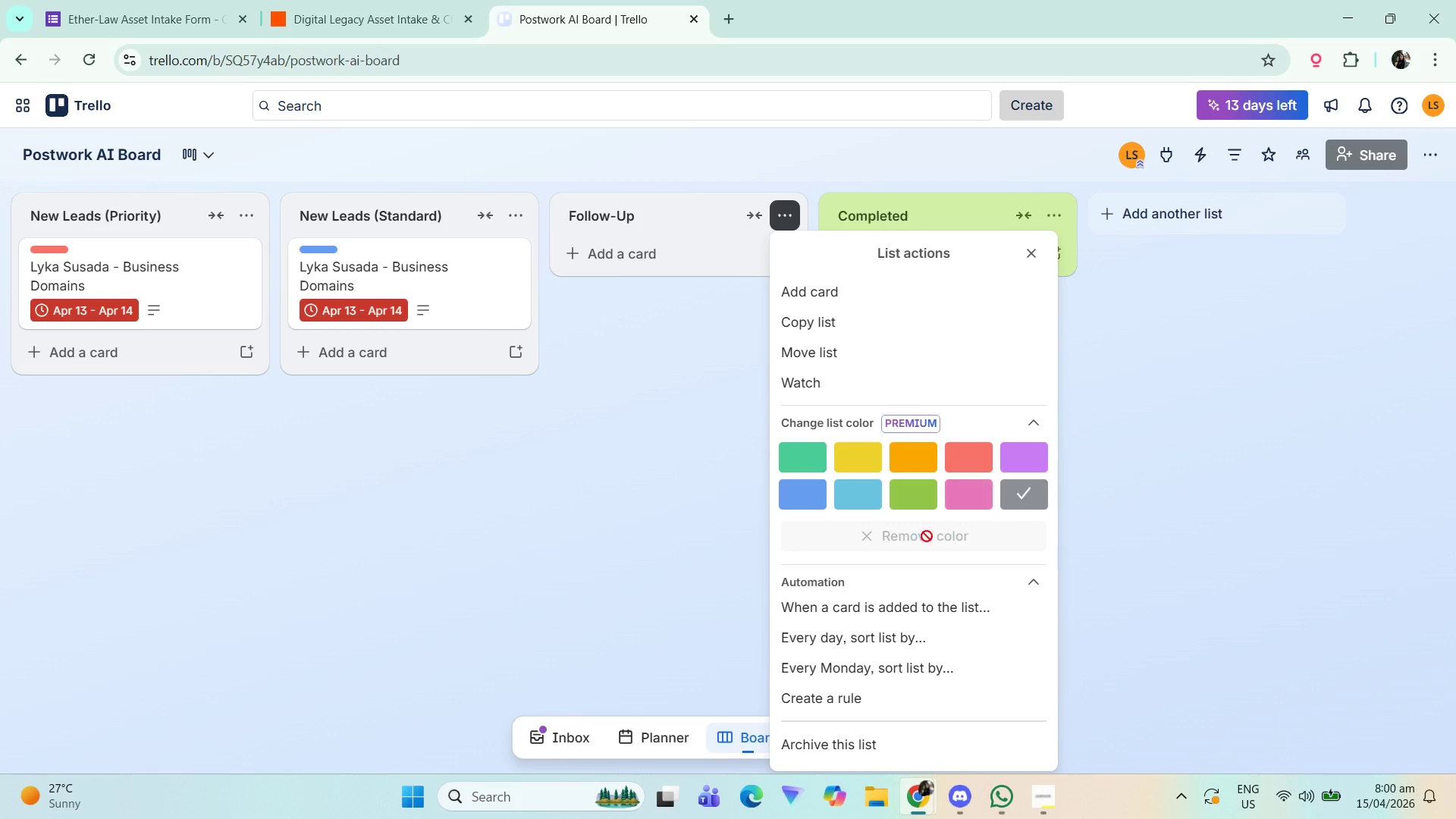 
wait(5.28)
 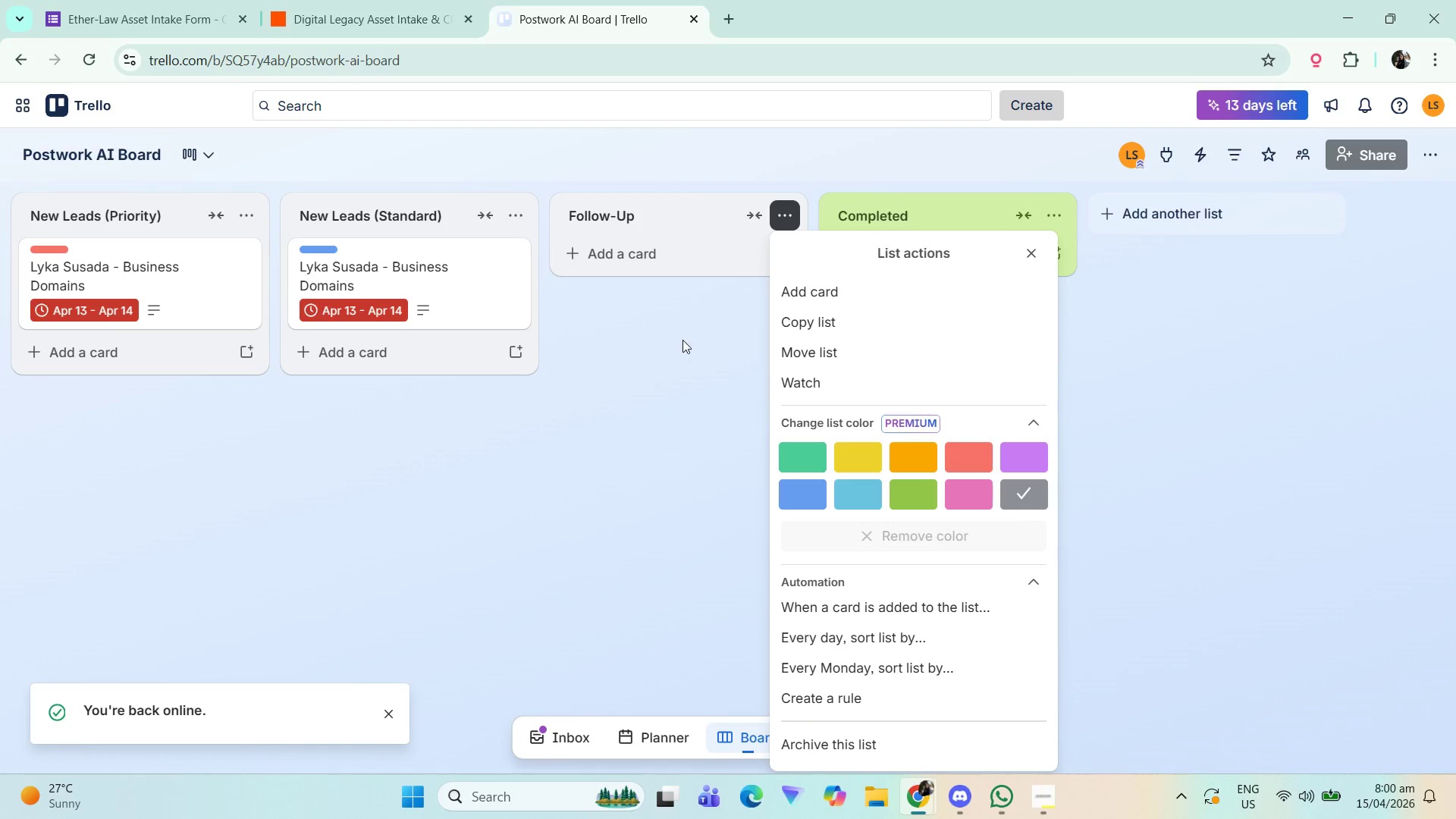 
left_click([1054, 212])
 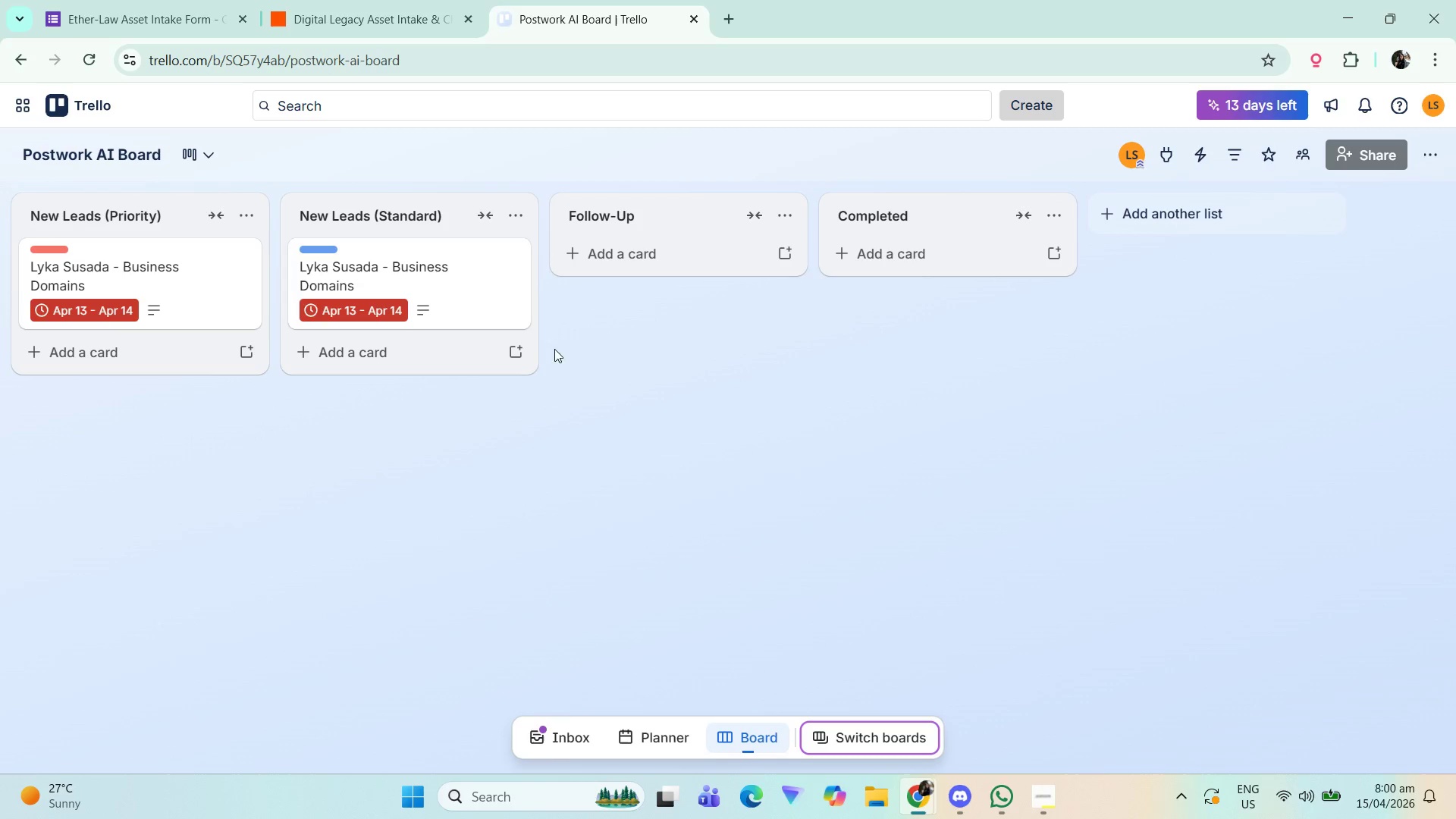 
left_click([519, 213])
 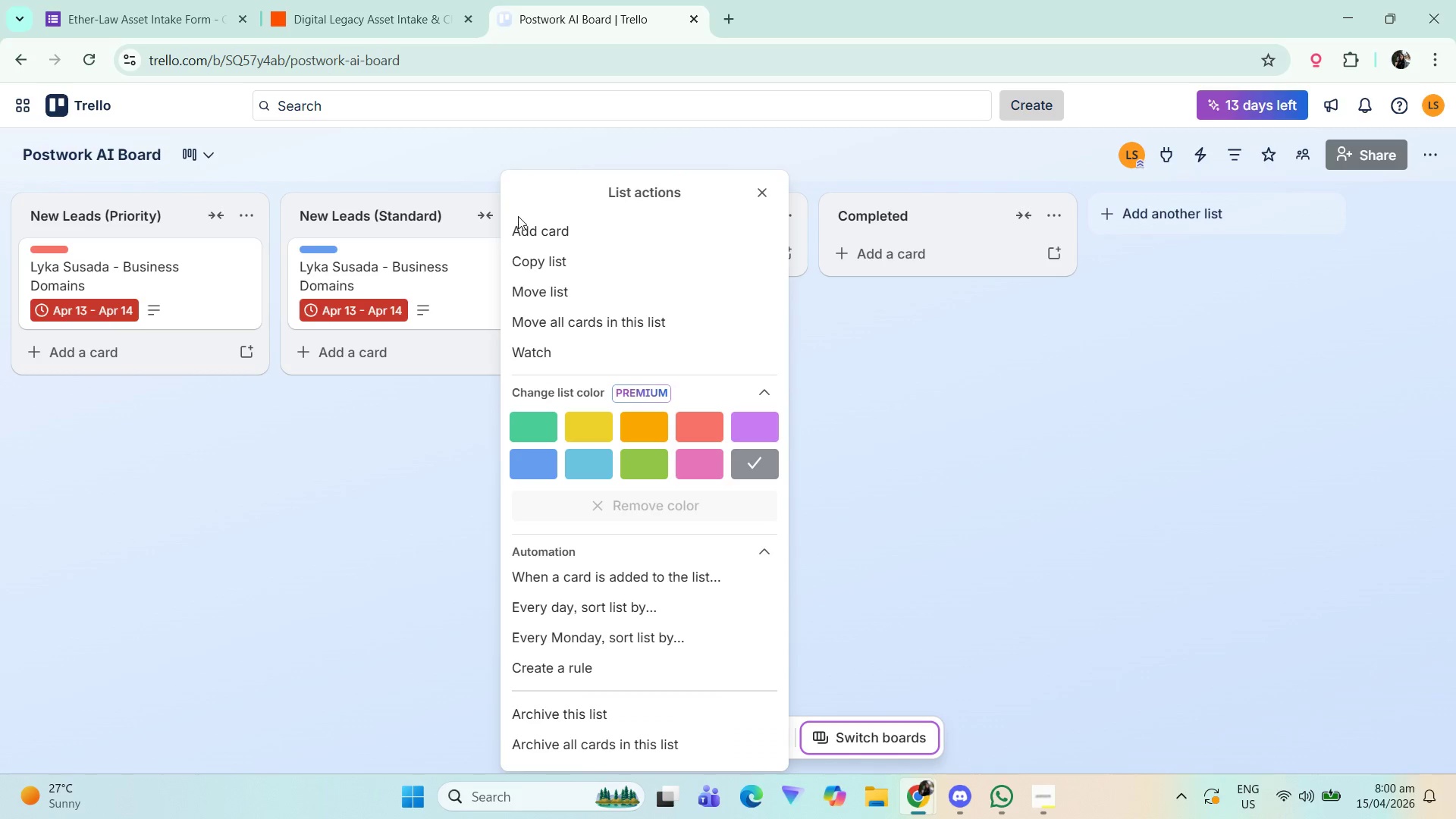 
scroll: coordinate [653, 507], scroll_direction: down, amount: 5.0
 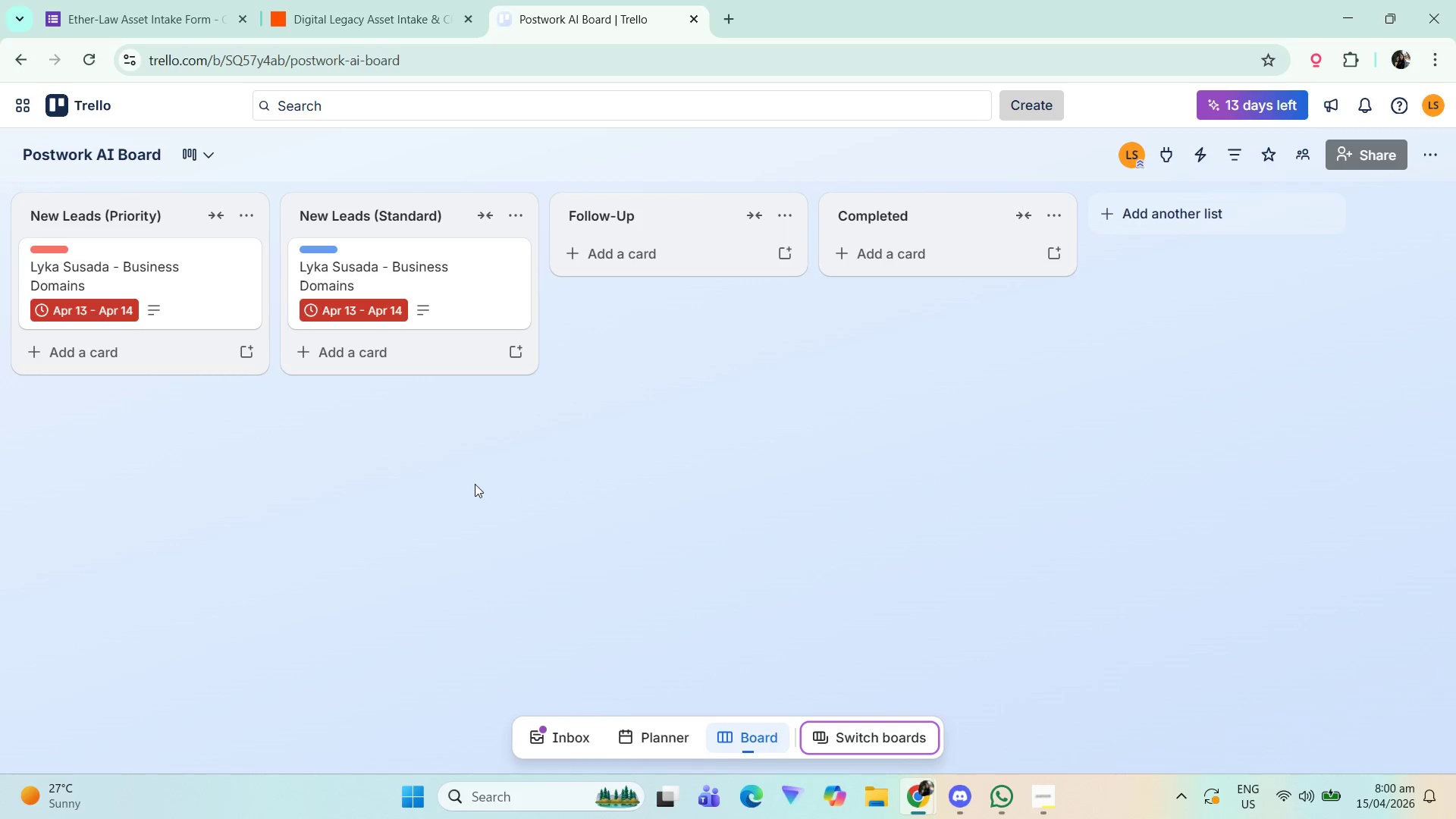 
left_click([521, 449])
 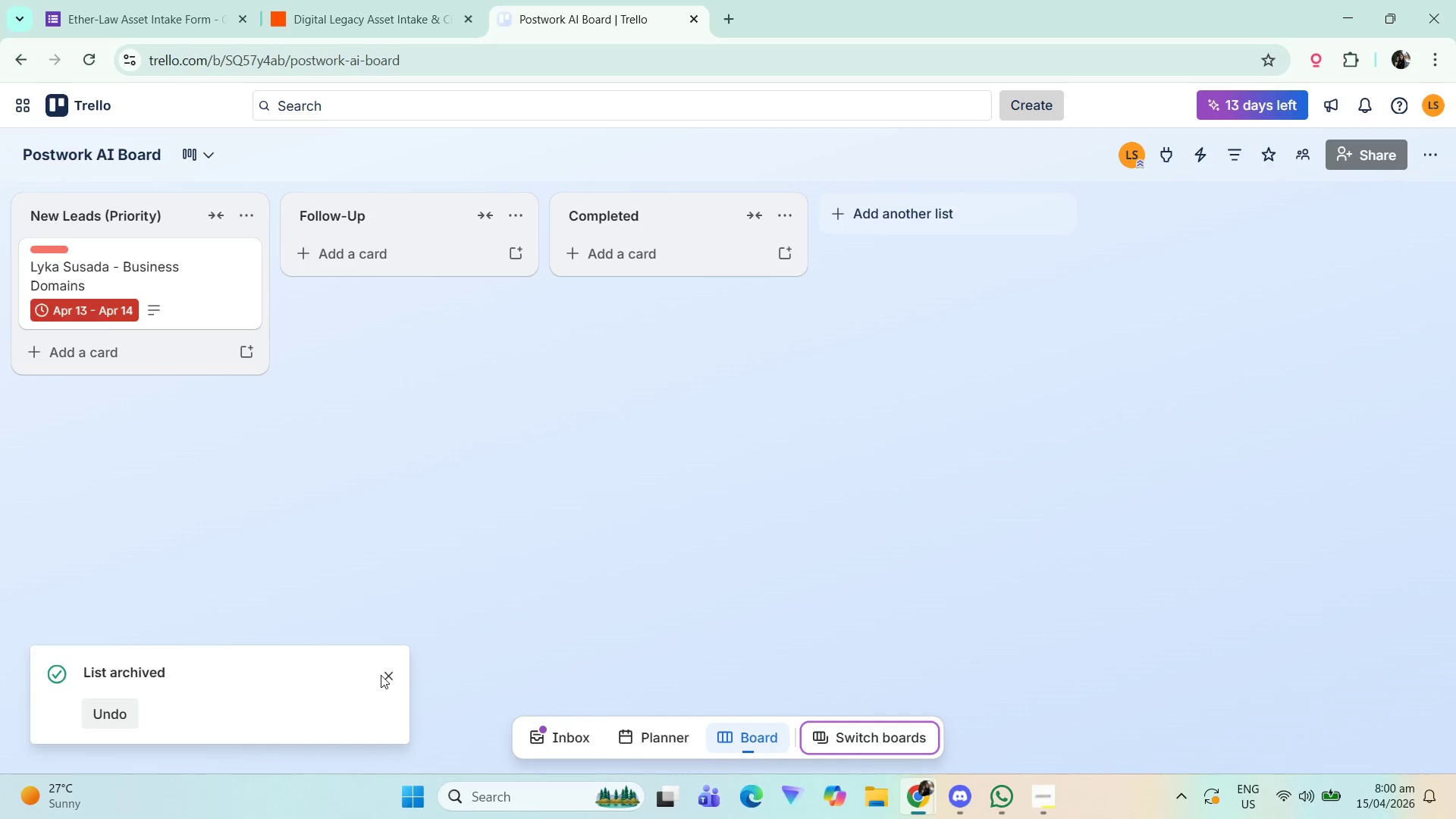 
double_click([379, 517])
 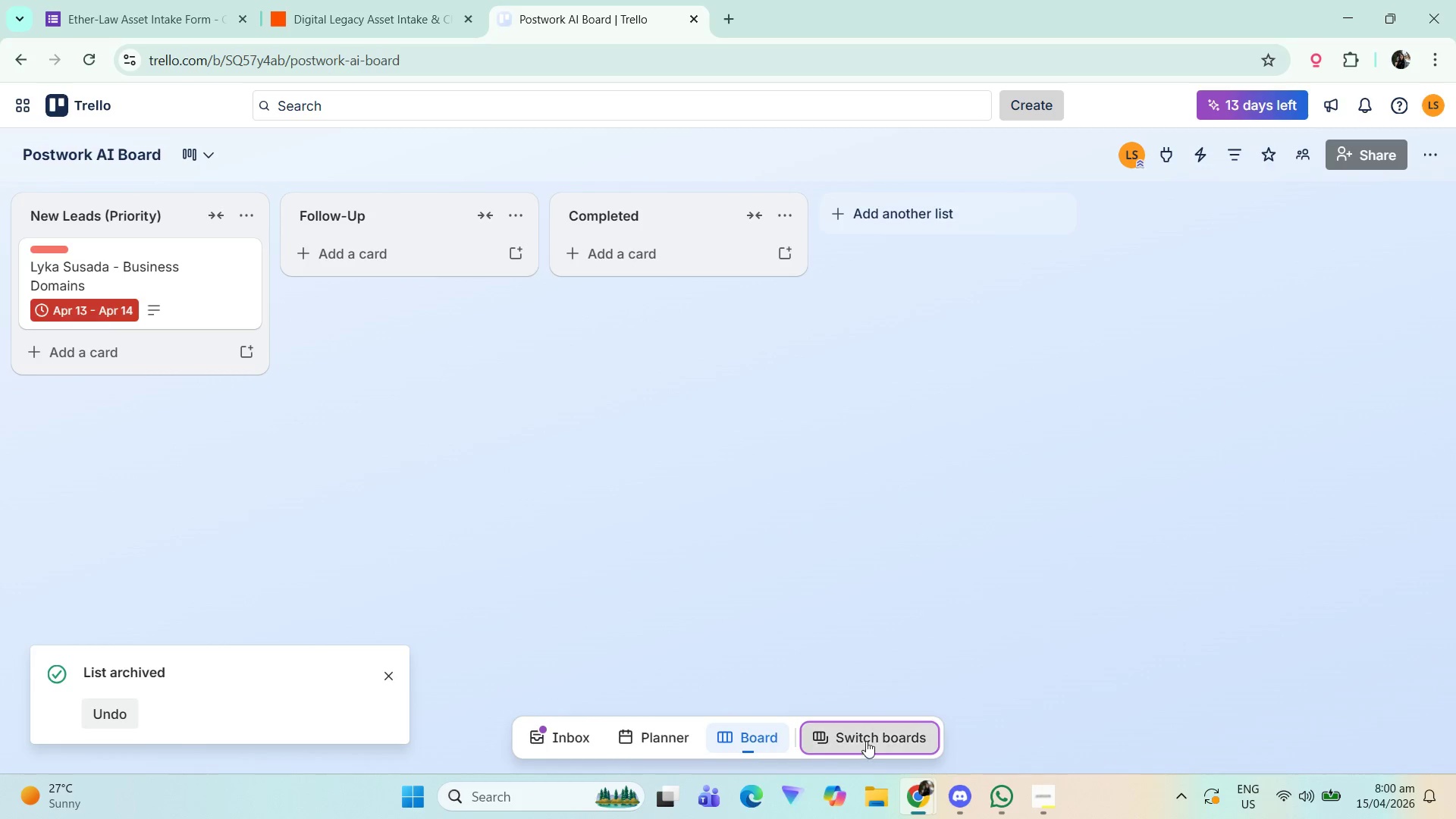 
left_click([759, 742])
 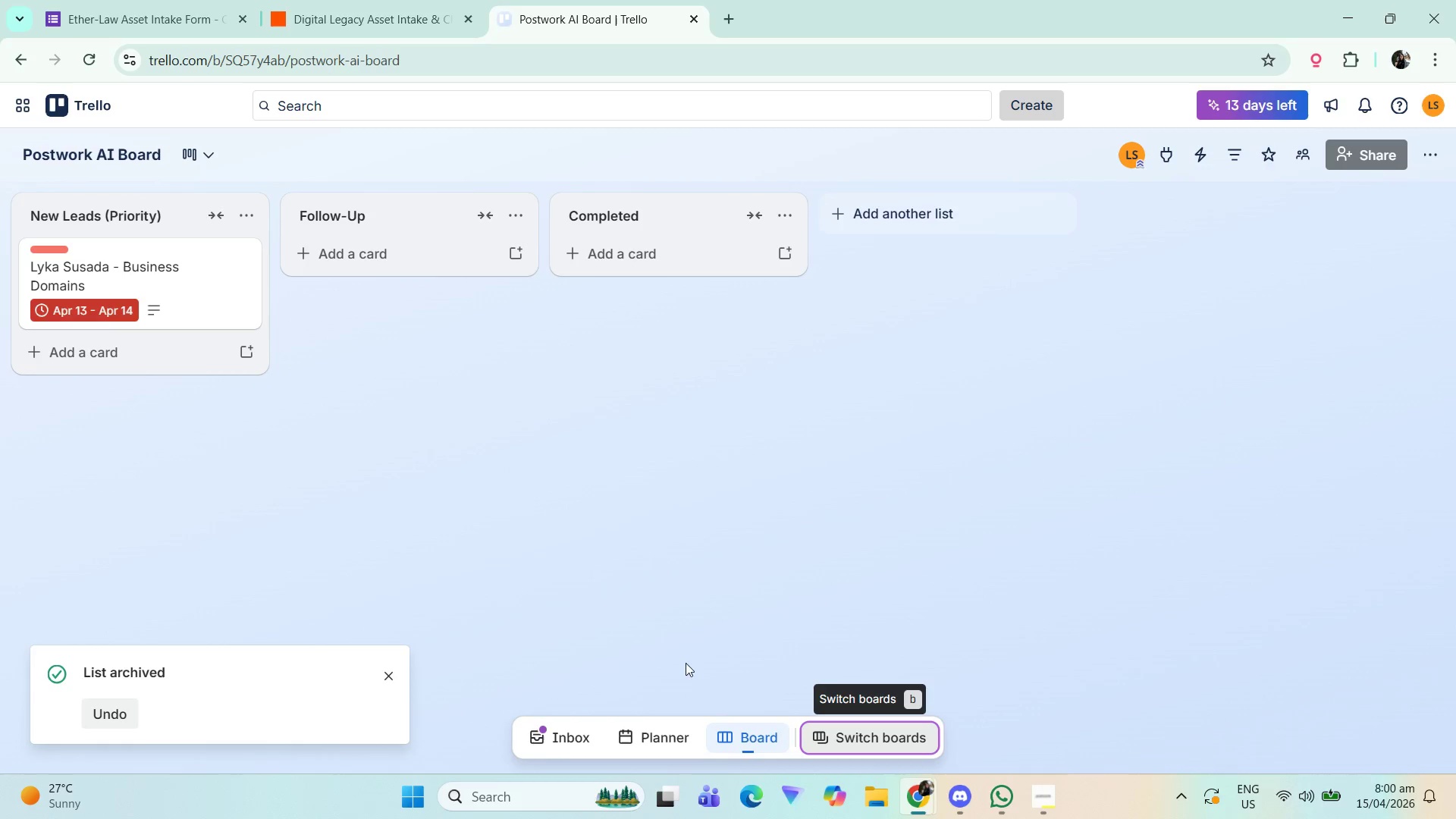 
left_click([349, 507])
 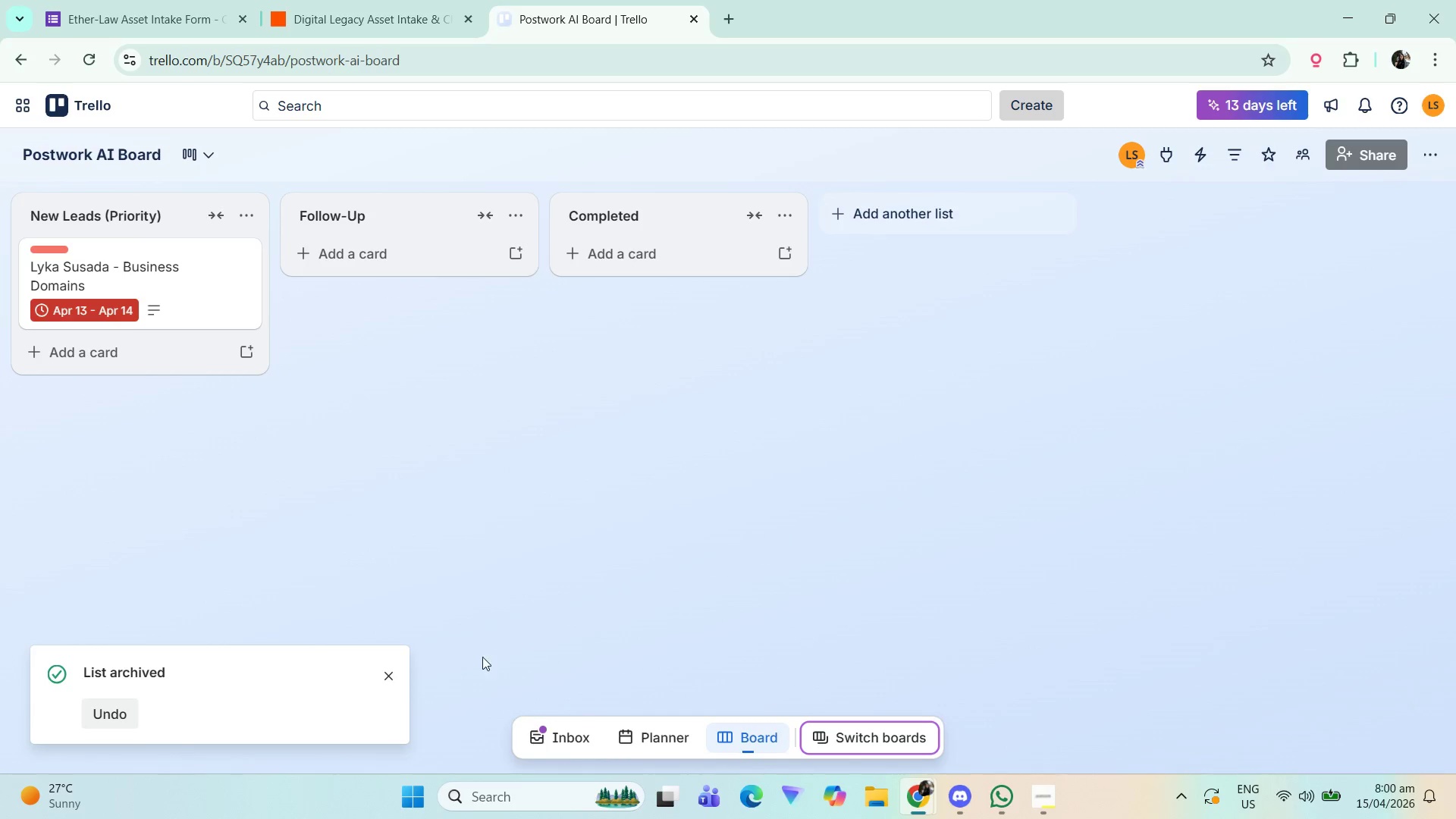 
left_click([557, 741])
 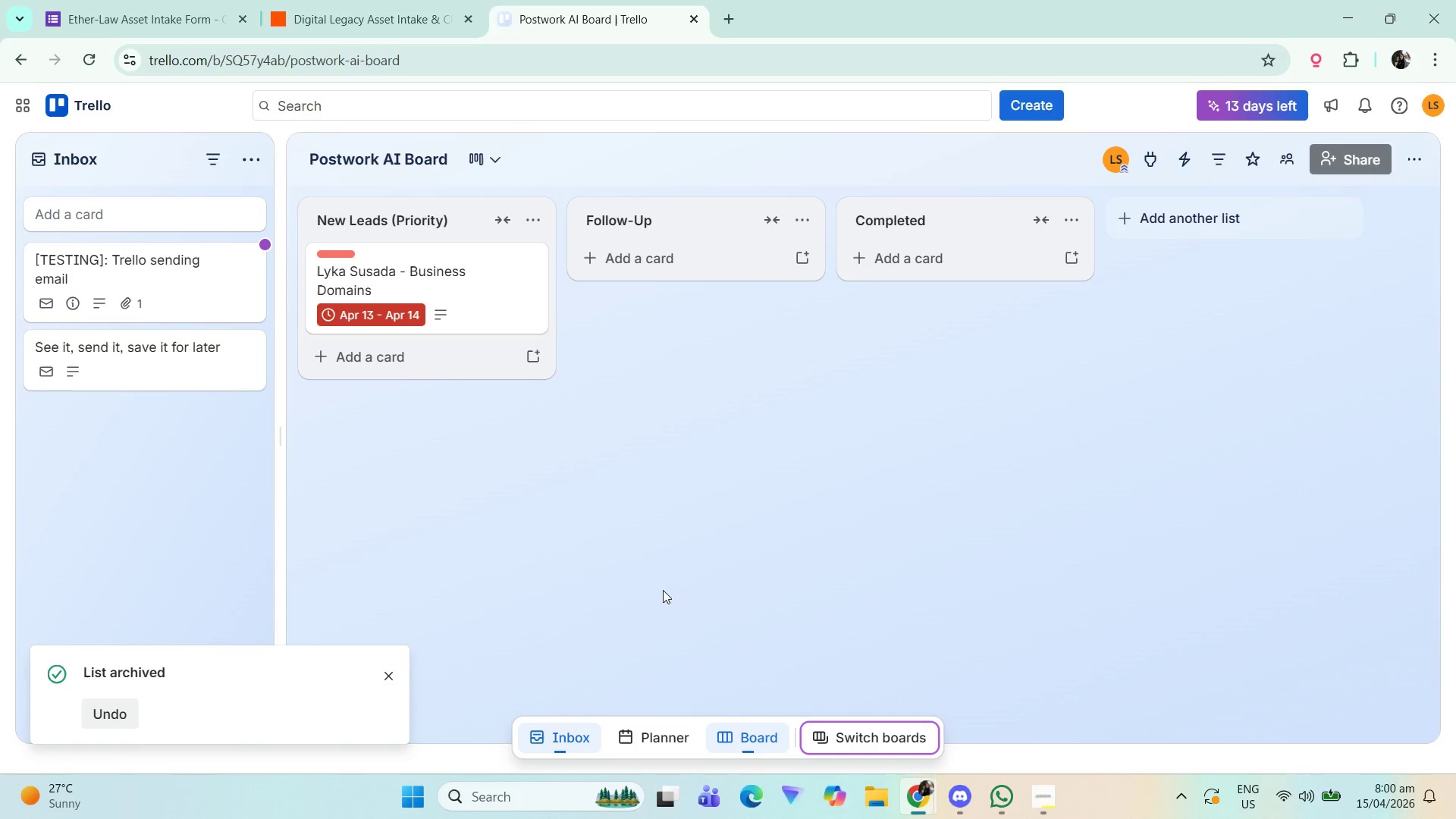 
left_click([903, 737])
 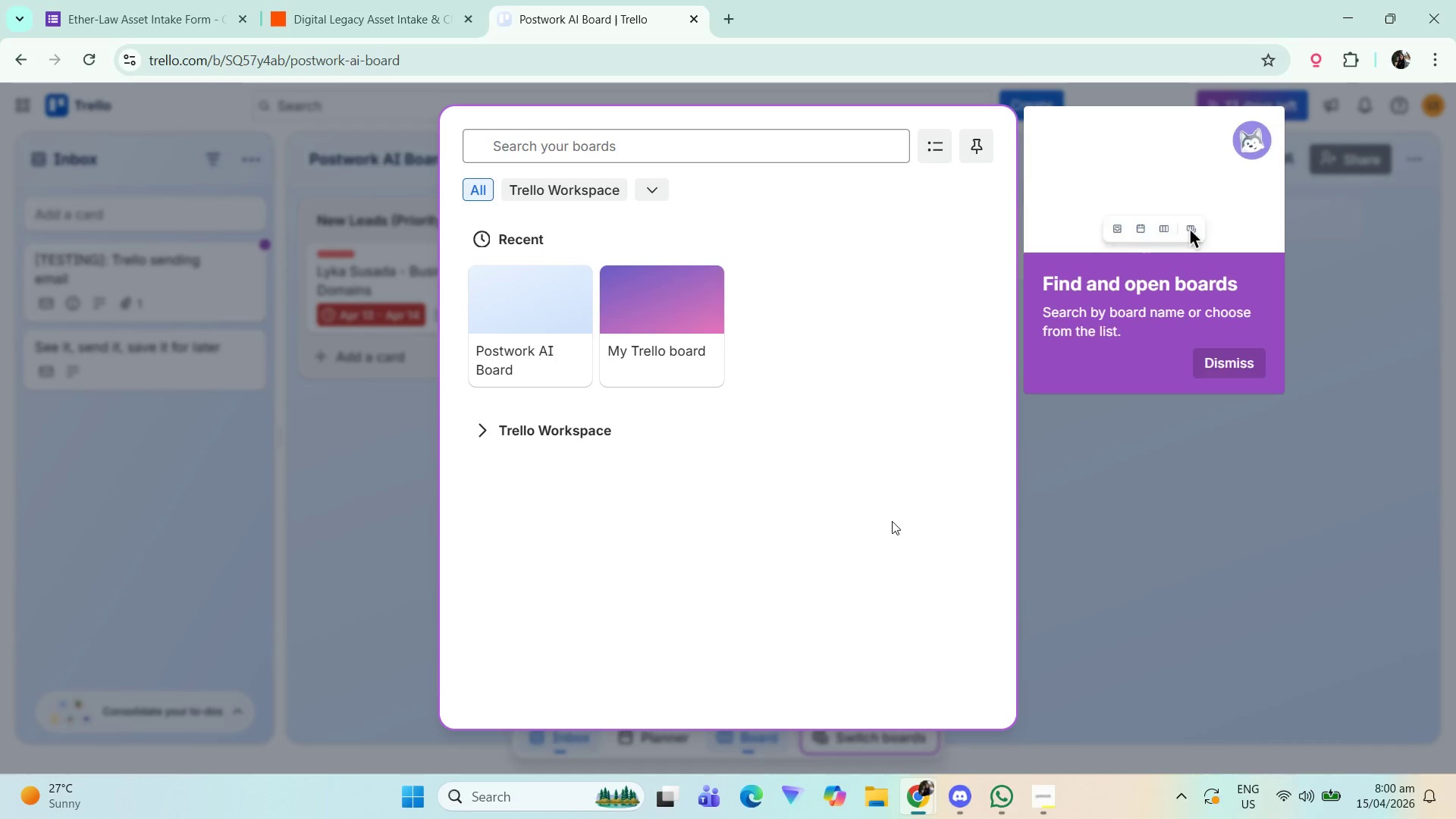 
left_click([1078, 535])
 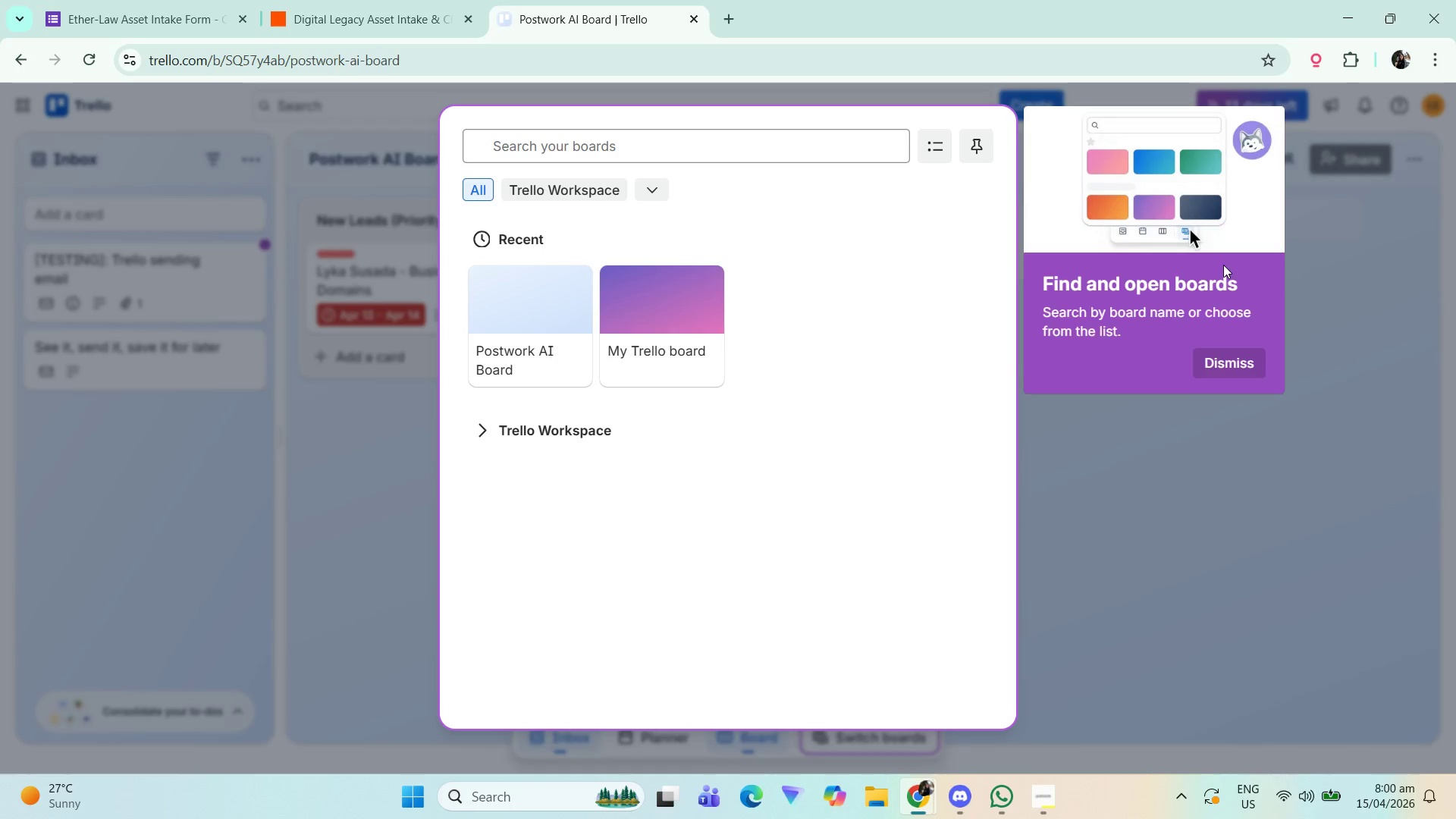 
left_click([1249, 357])
 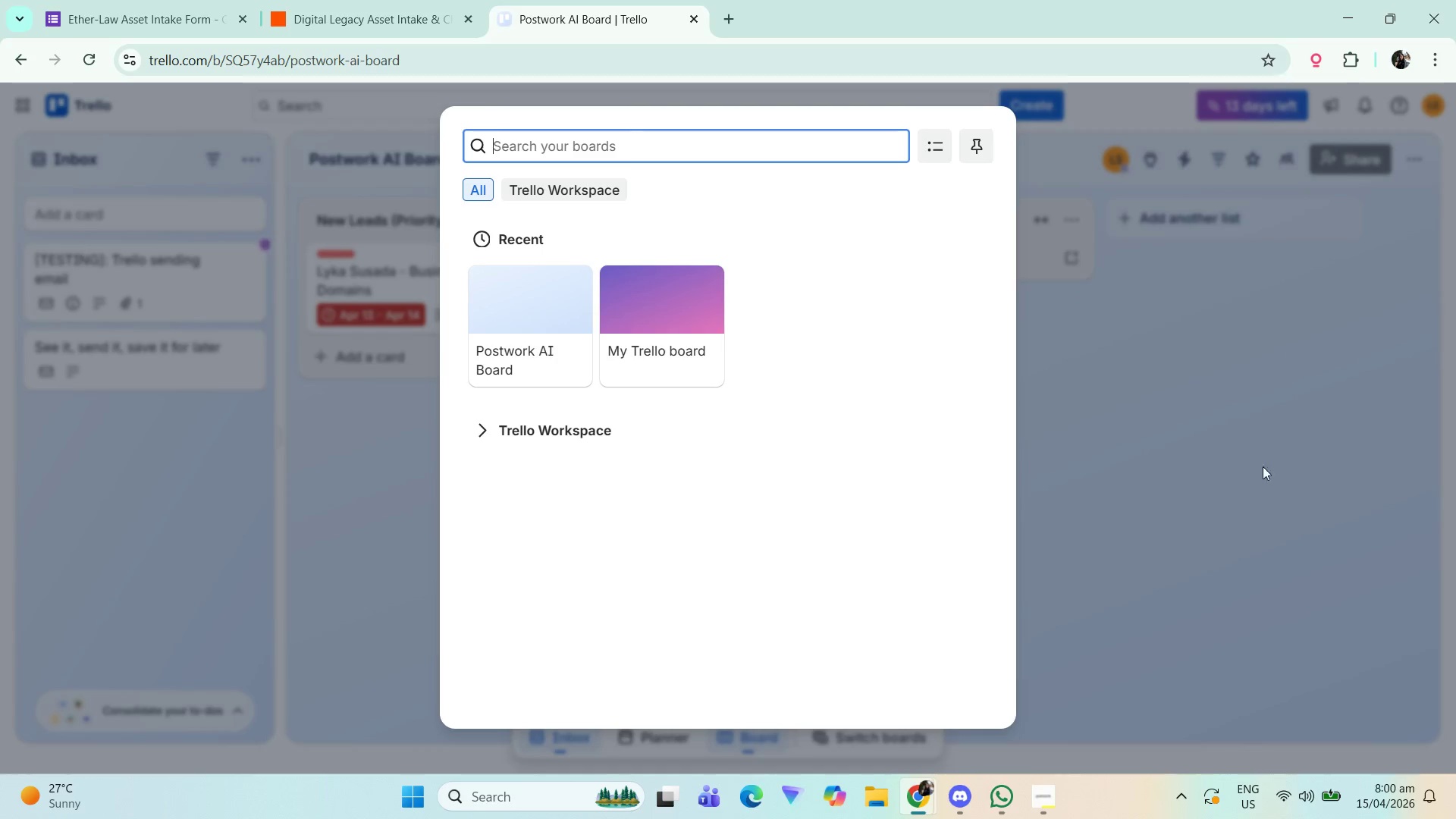 
left_click([1196, 497])
 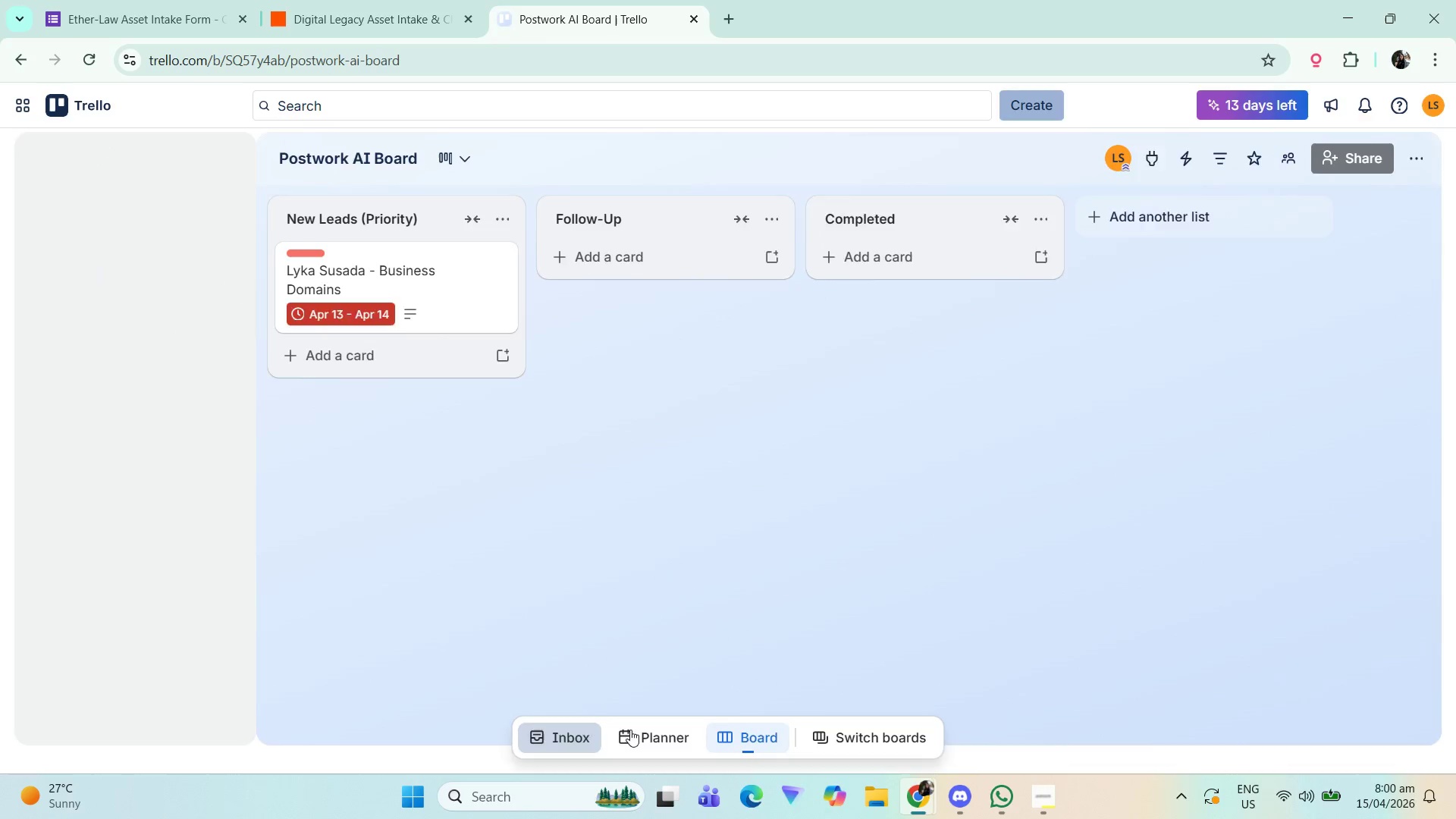 
left_click([270, 475])
 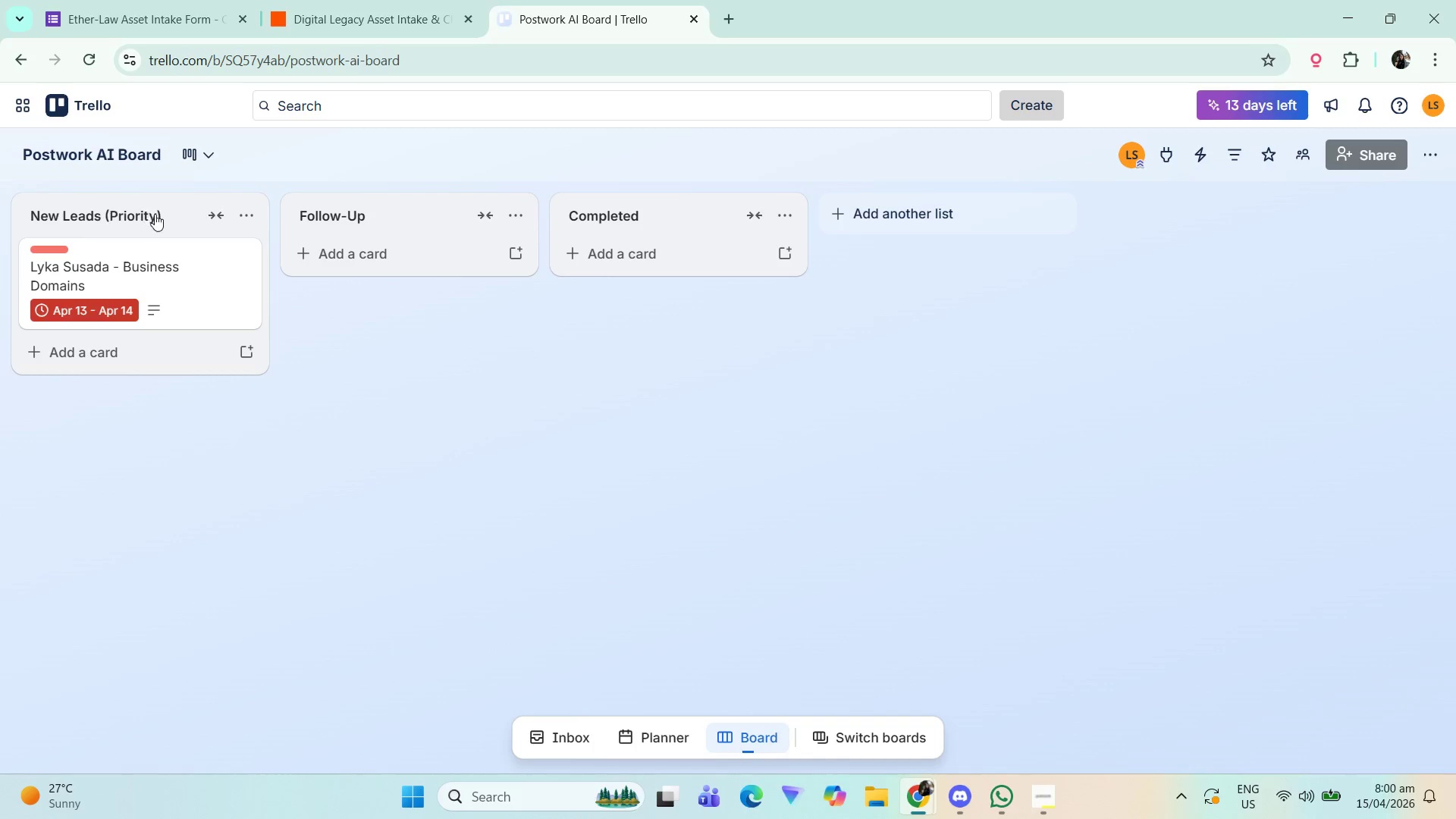 
left_click([246, 212])
 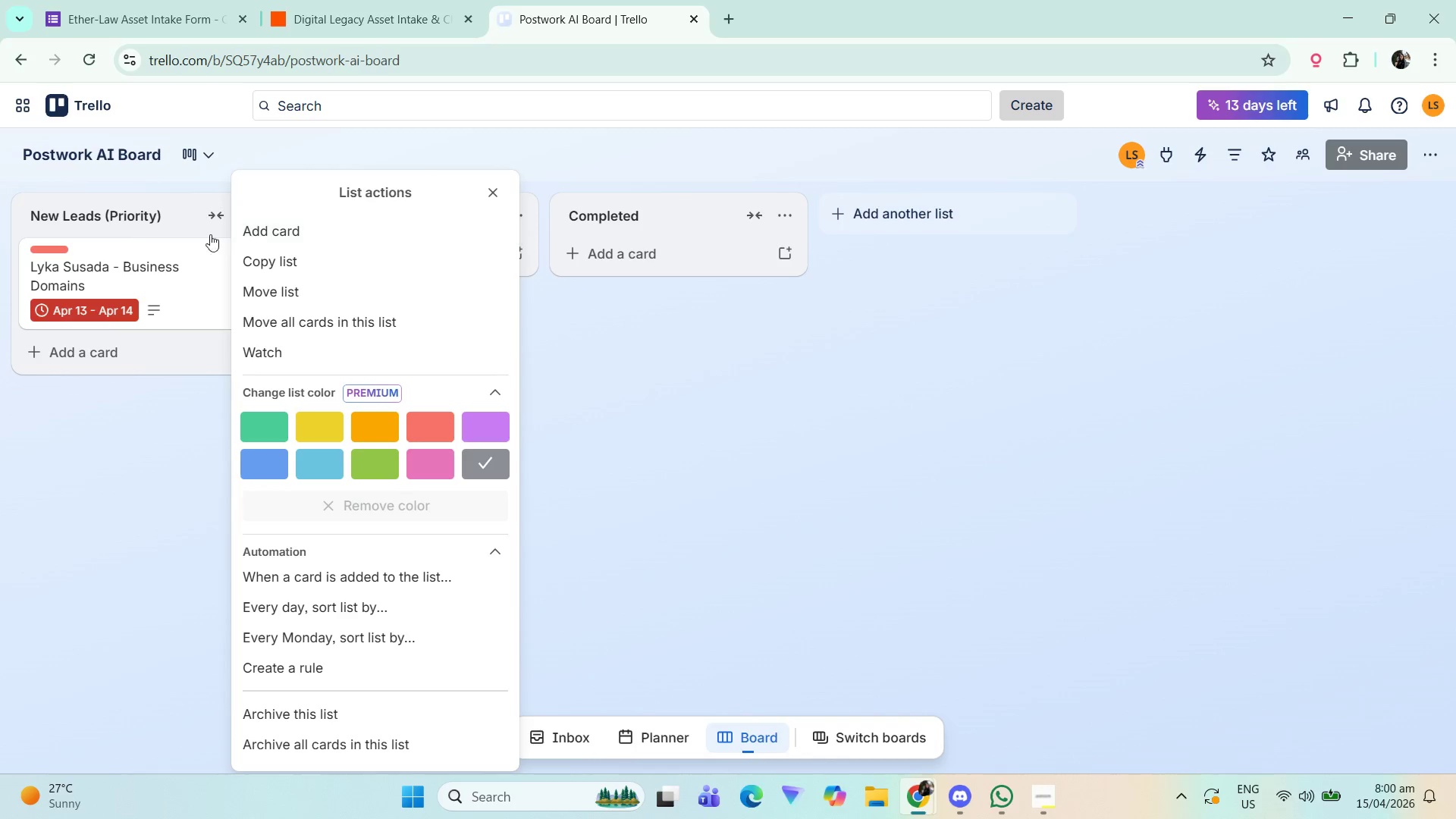 
left_click([118, 203])
 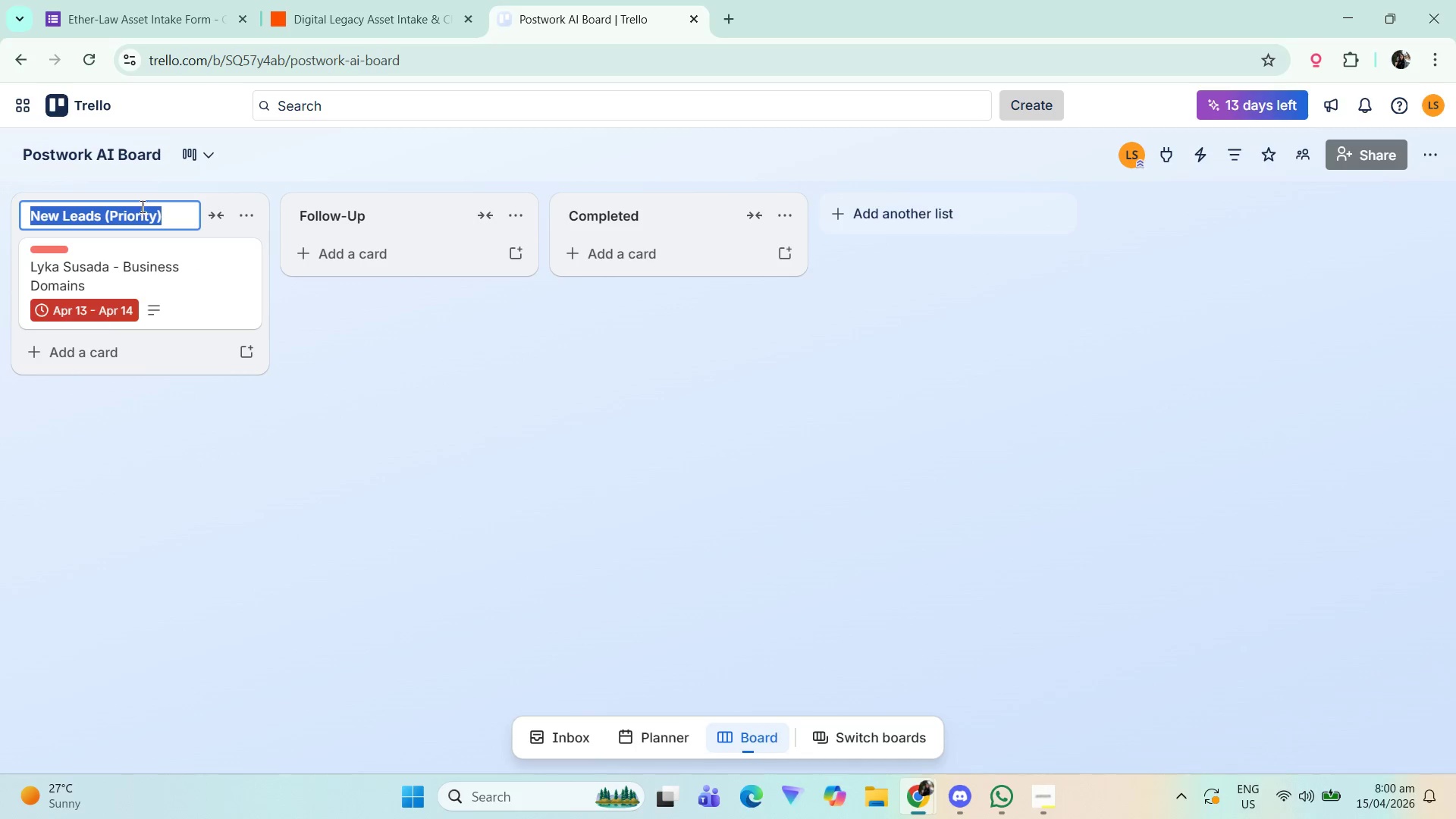 
triple_click([84, 207])
 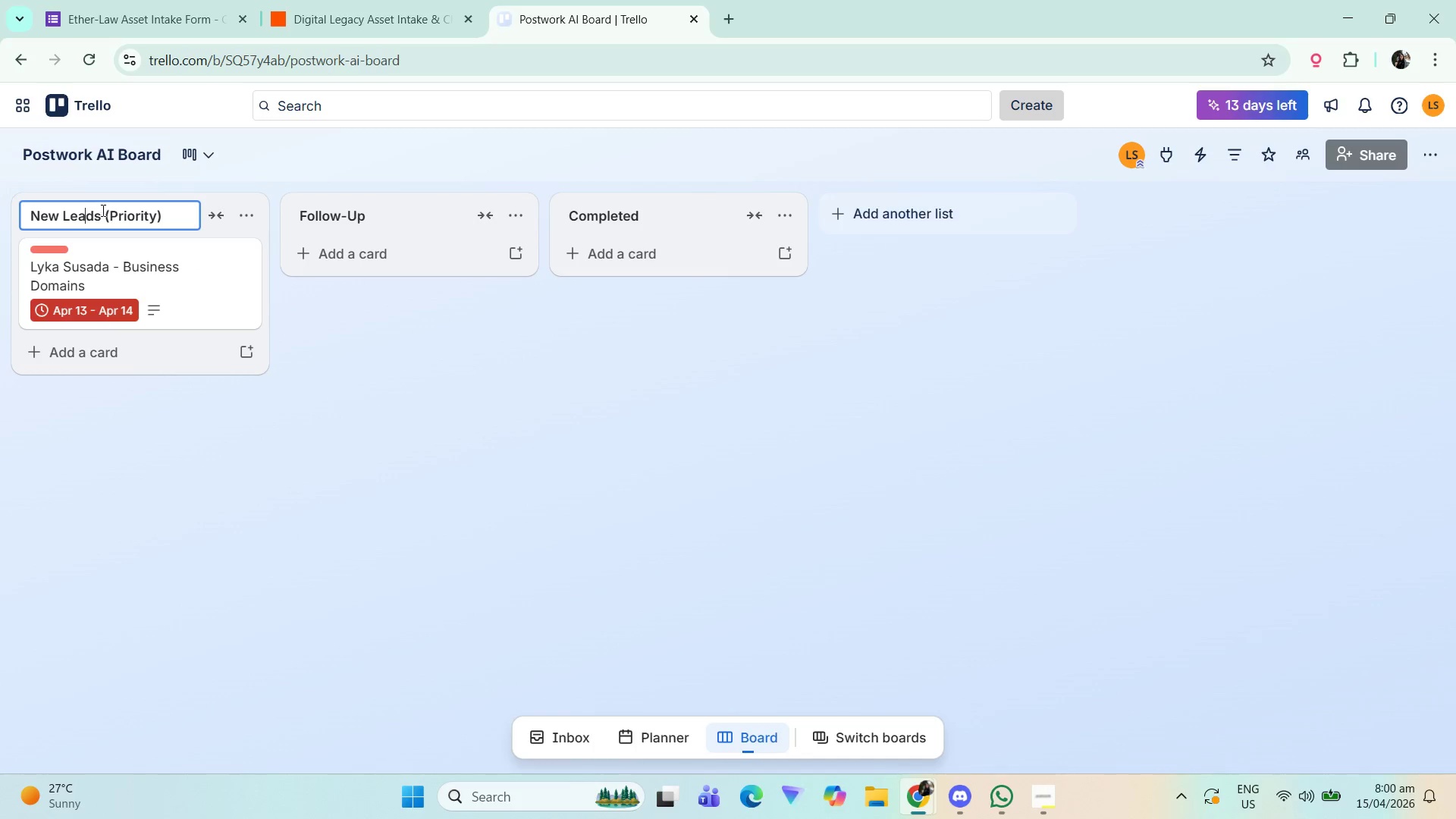 
left_click_drag(start_coordinate=[102, 210], to_coordinate=[201, 213])
 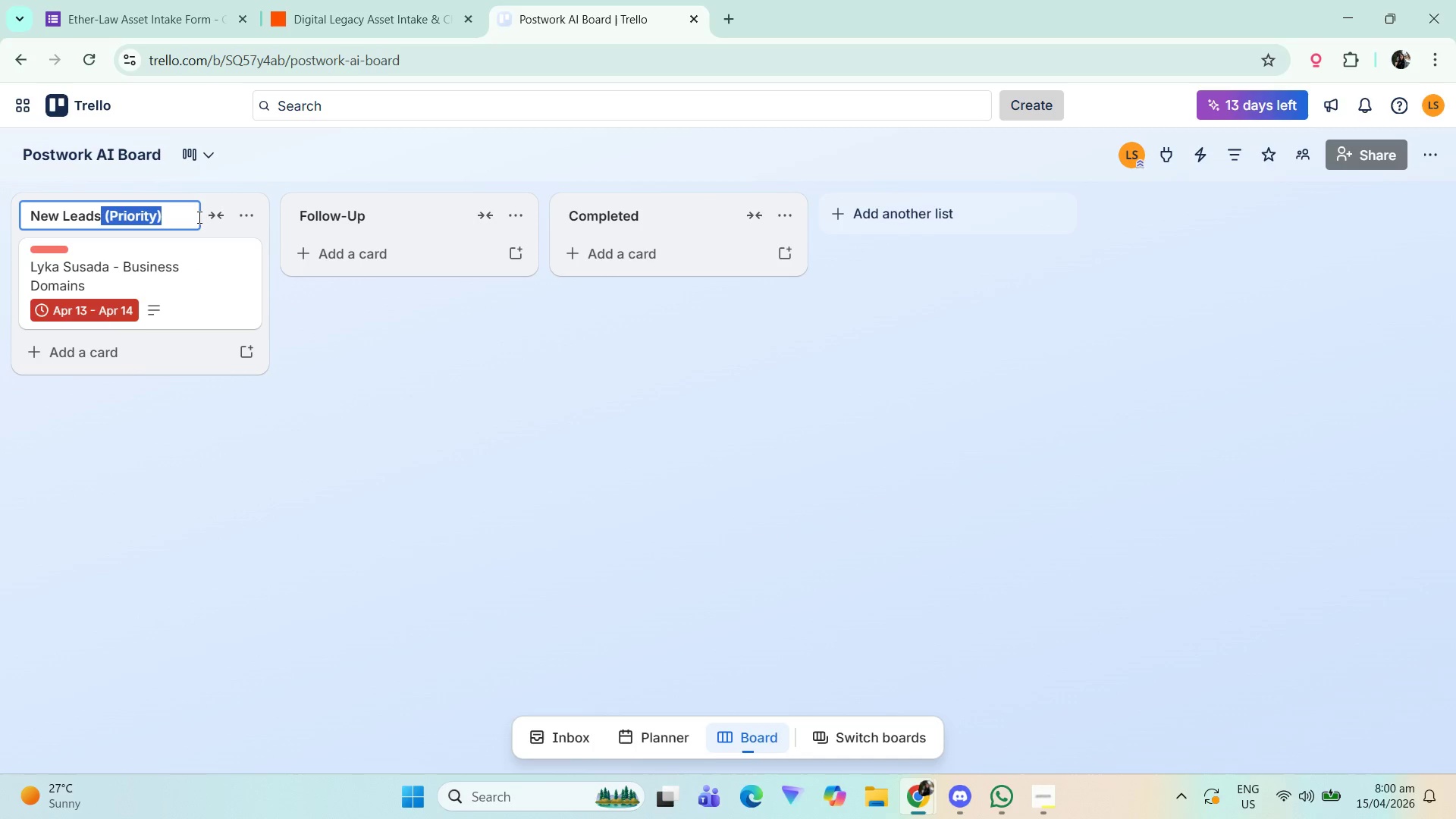 
key(Backspace)
 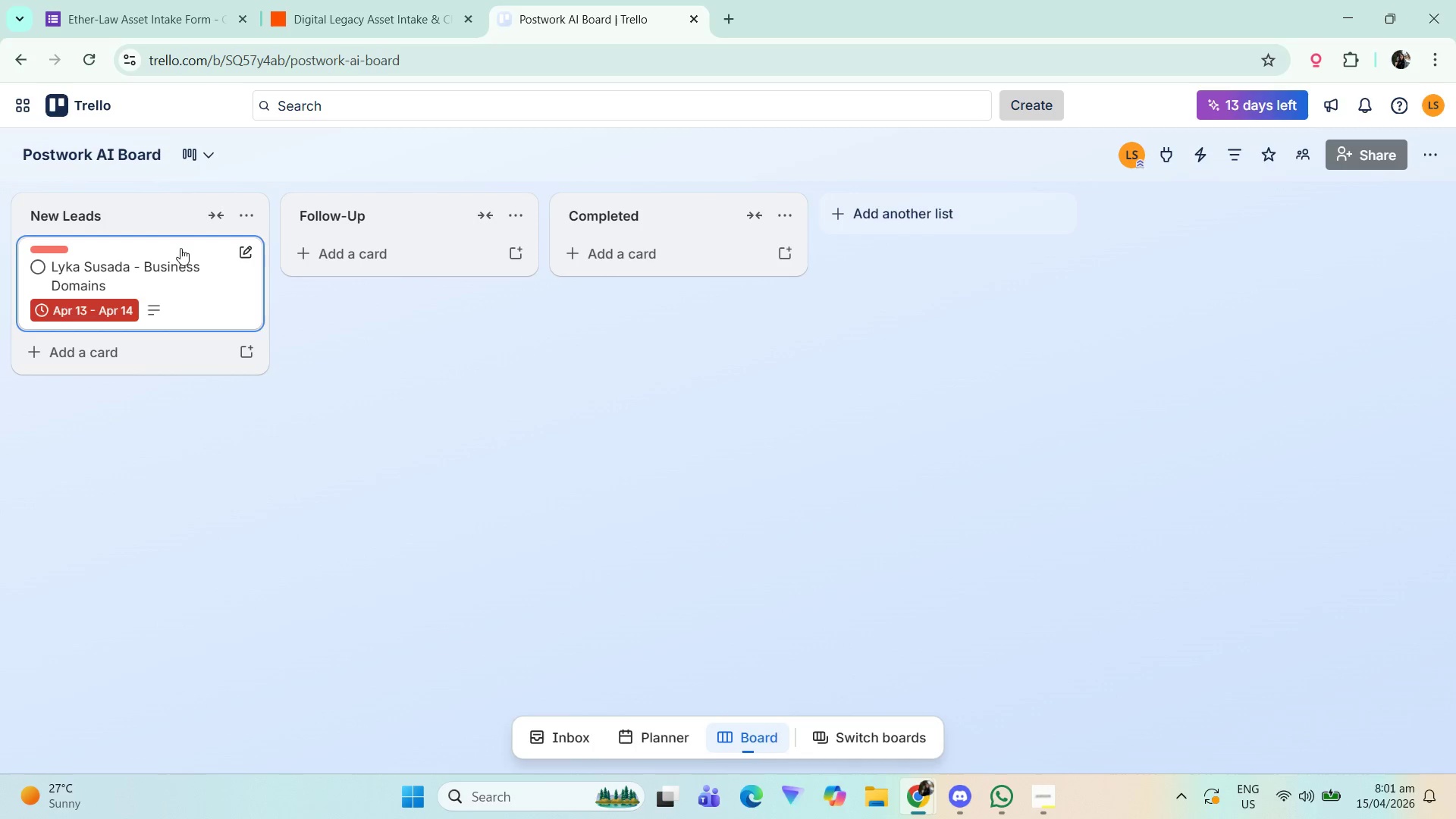 
left_click([165, 250])
 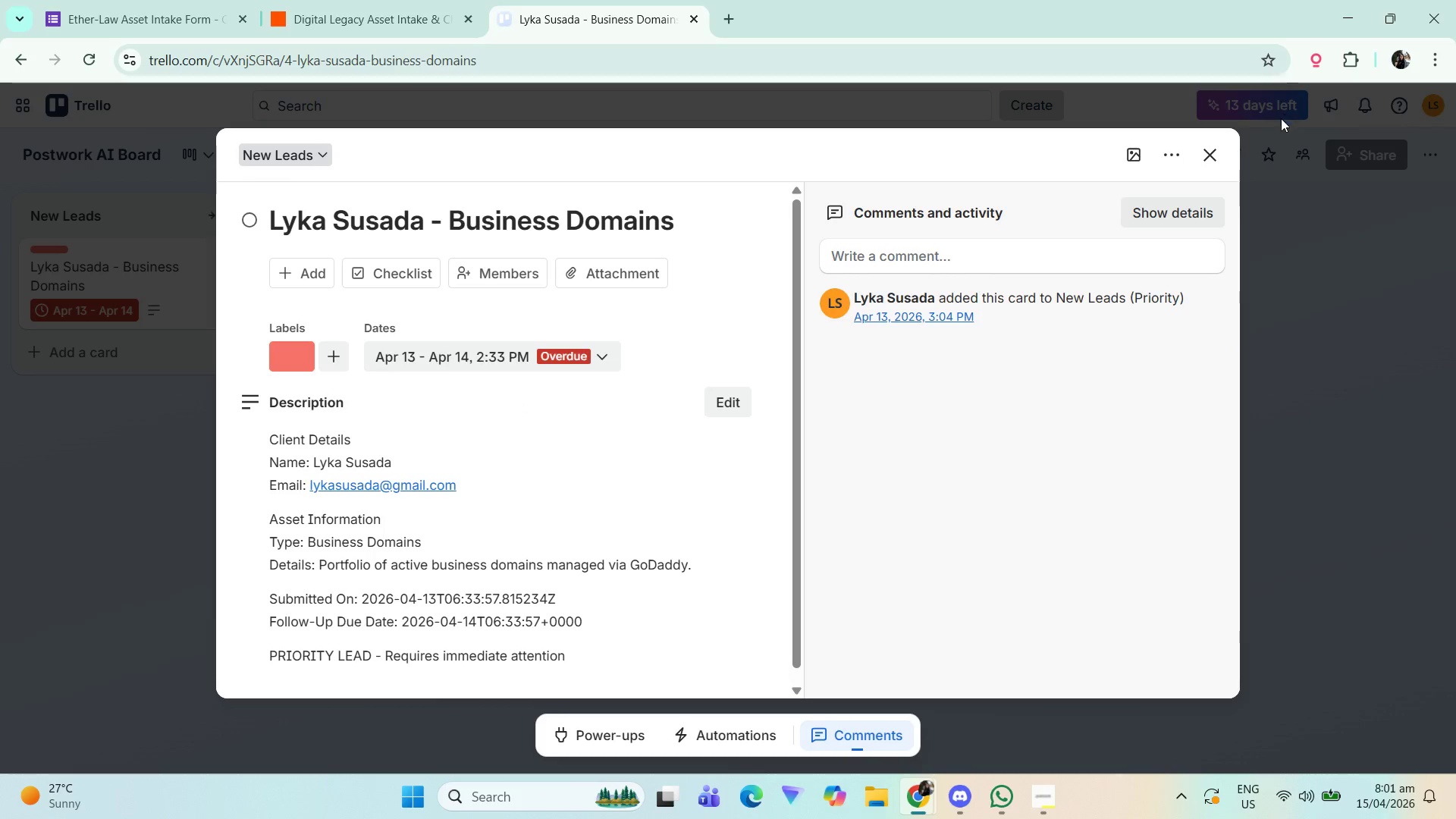 
left_click([1180, 155])
 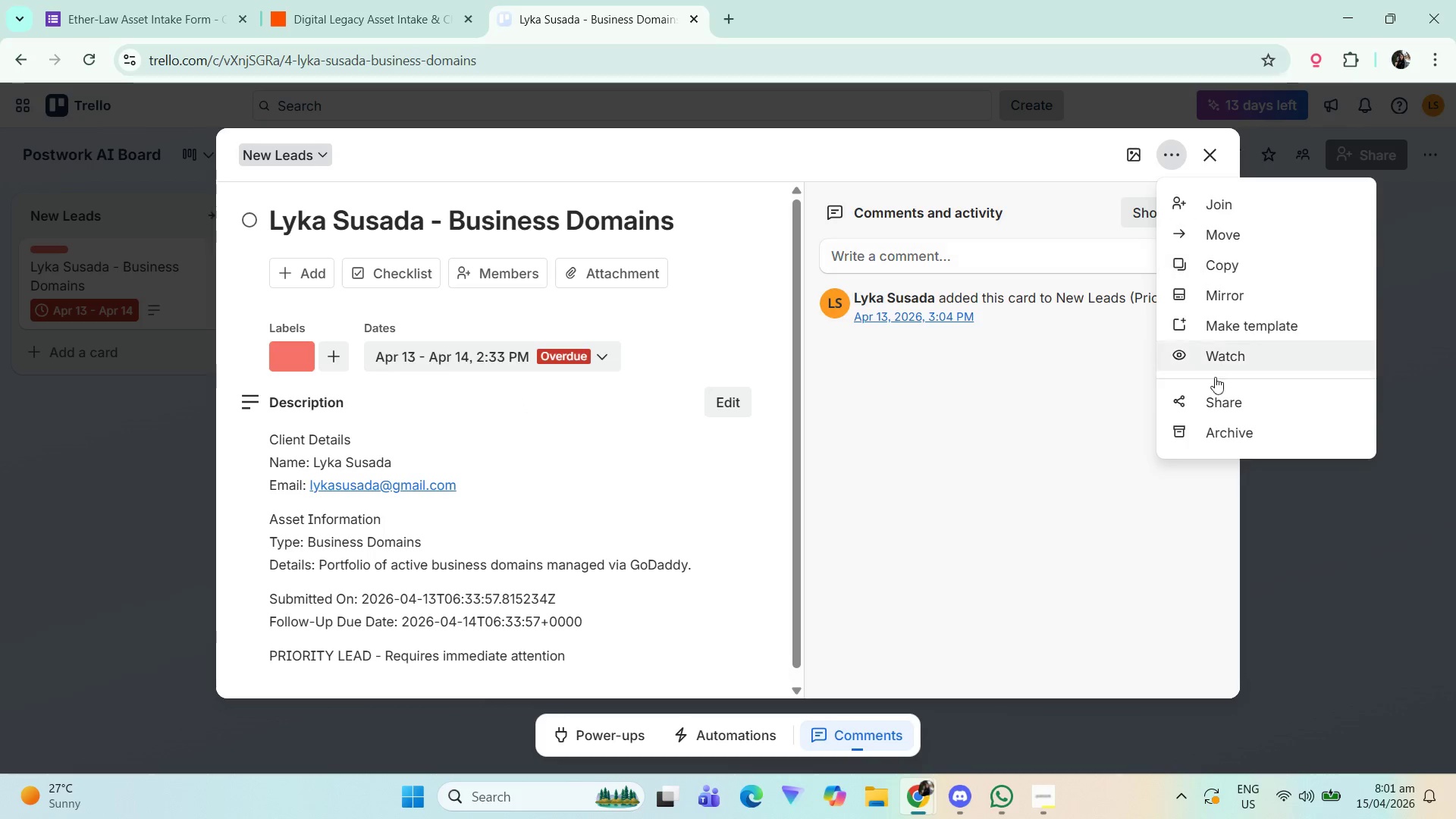 
left_click([1241, 431])
 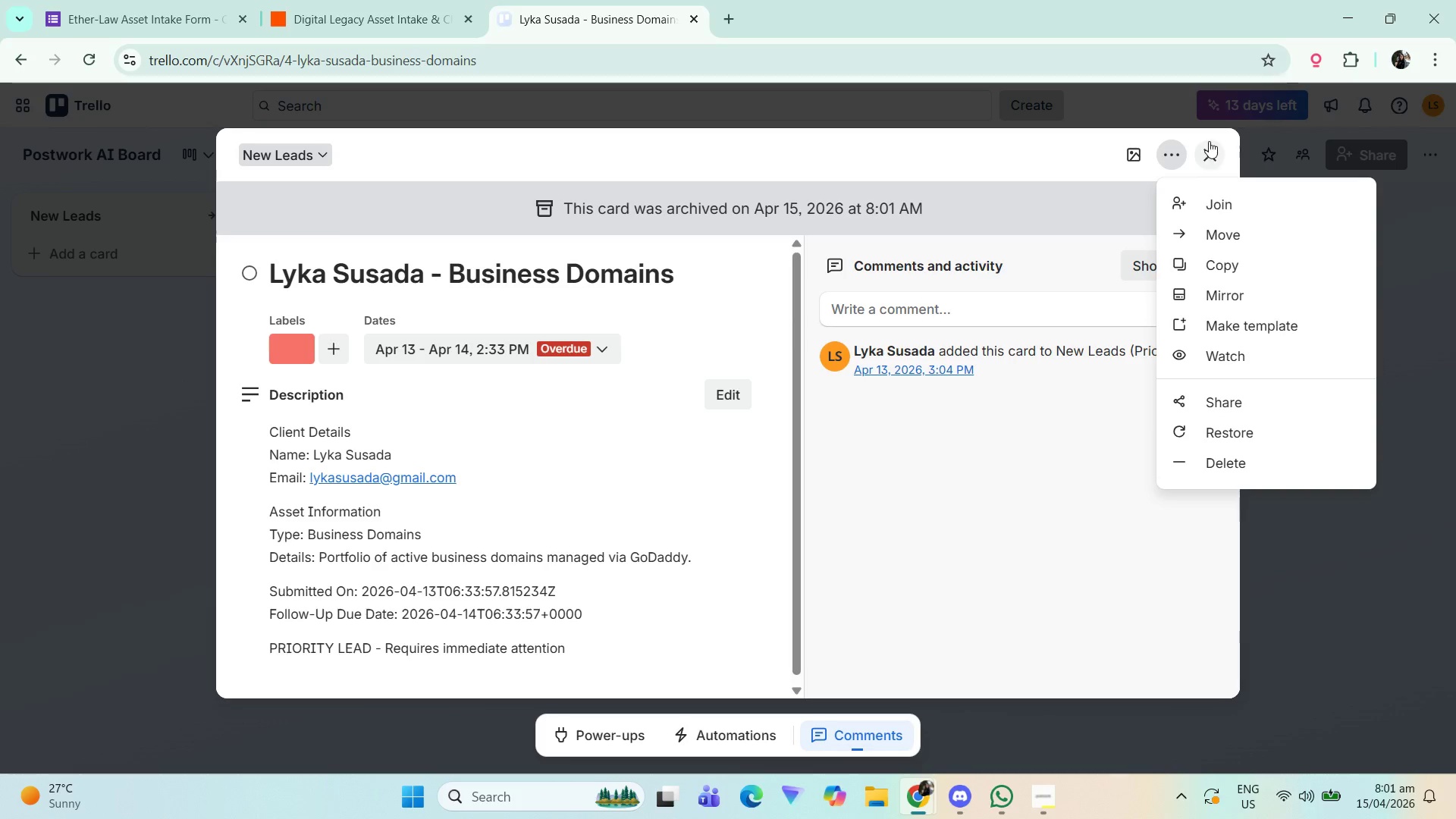 
left_click([1211, 149])
 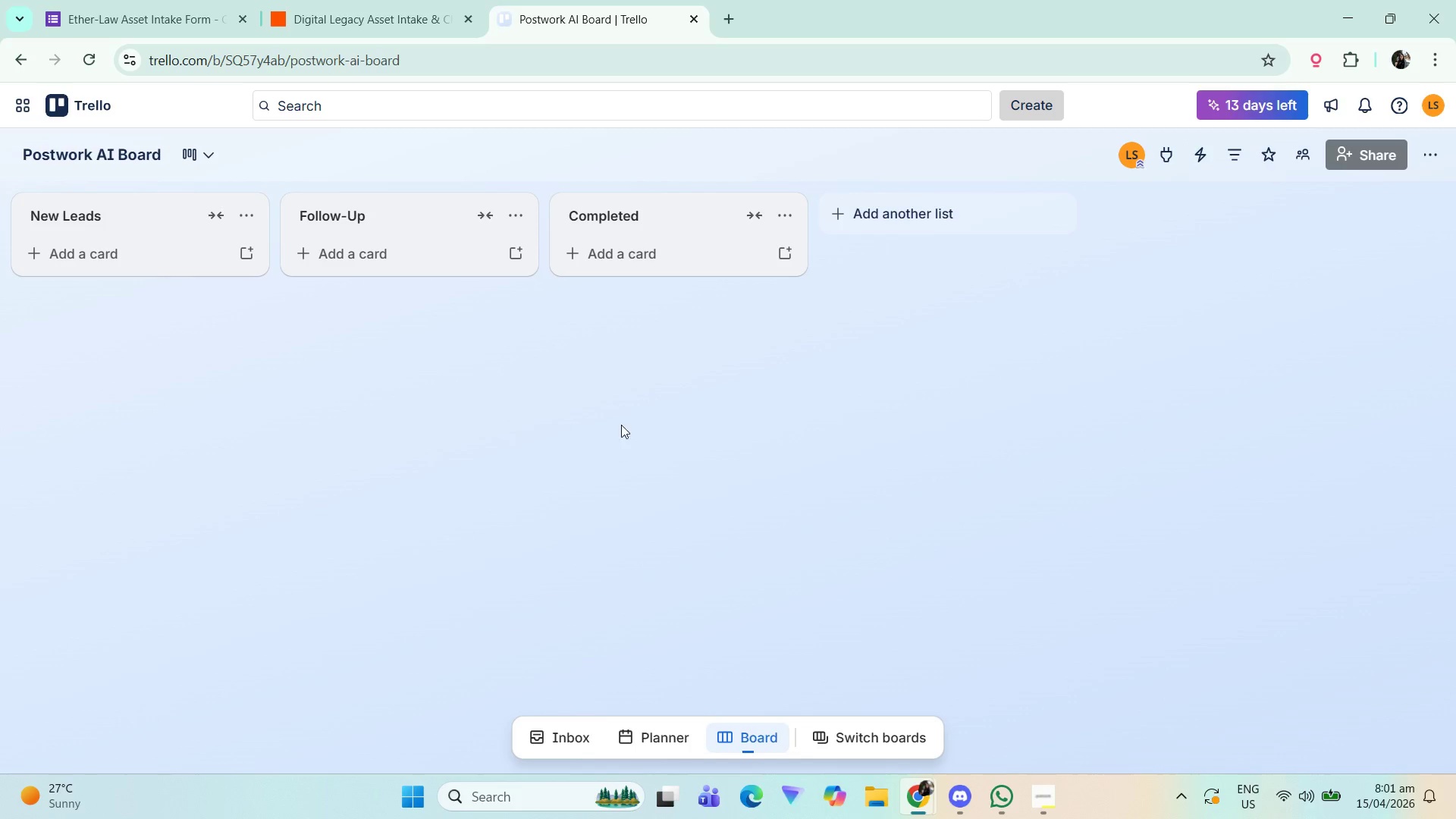 
scroll: coordinate [598, 410], scroll_direction: up, amount: 2.0
 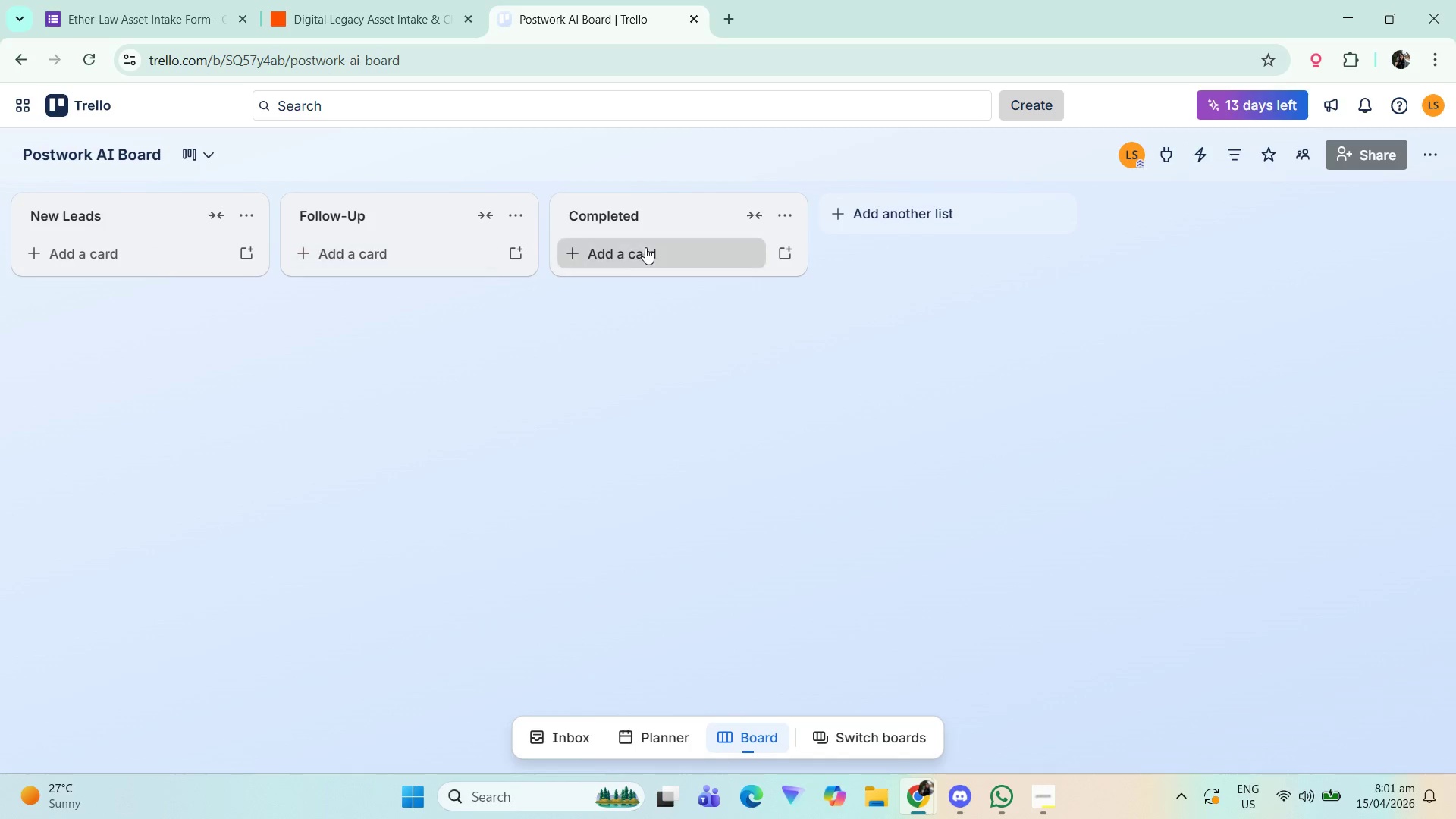 
left_click([699, 369])
 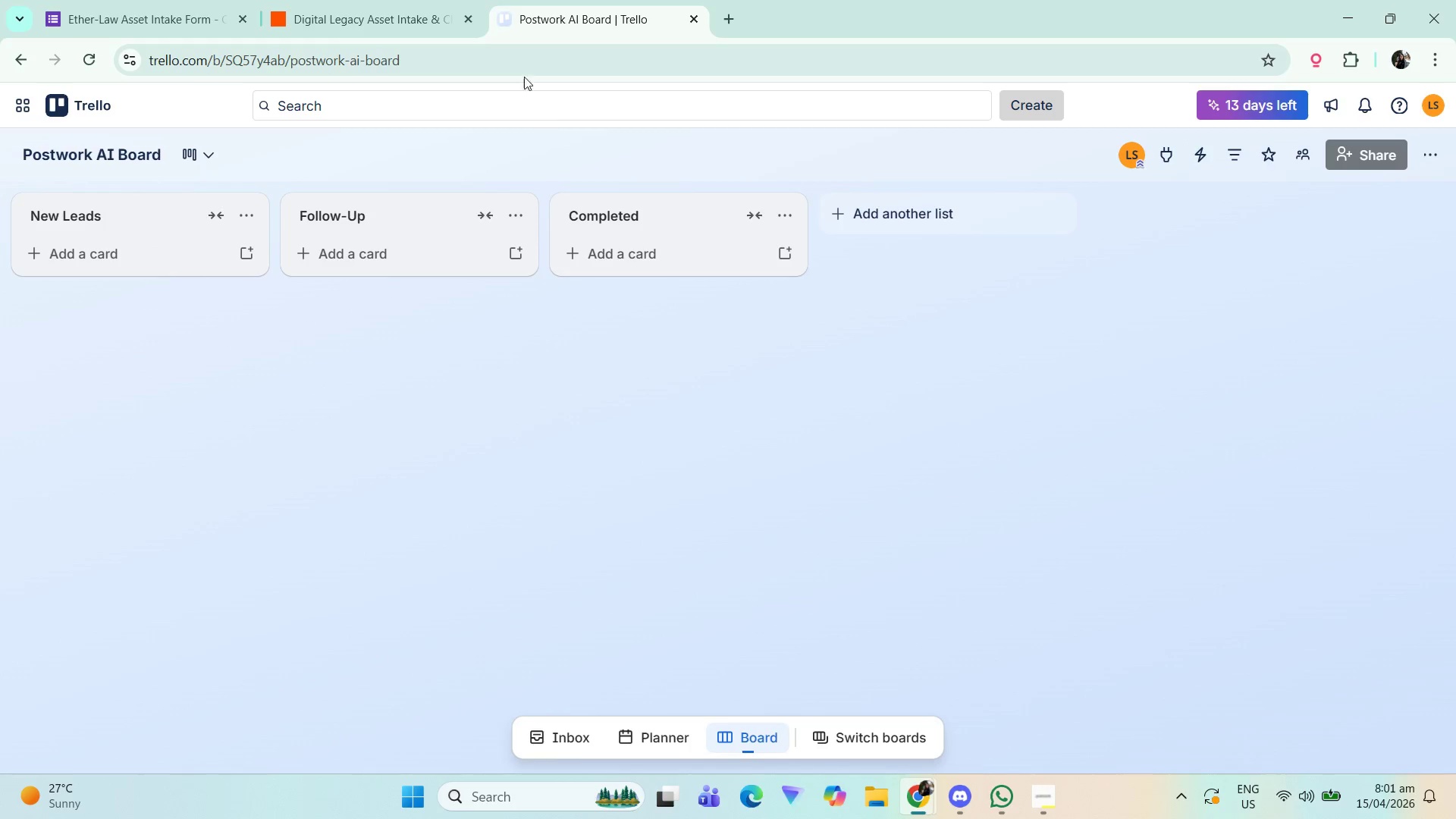 
left_click([320, 0])
 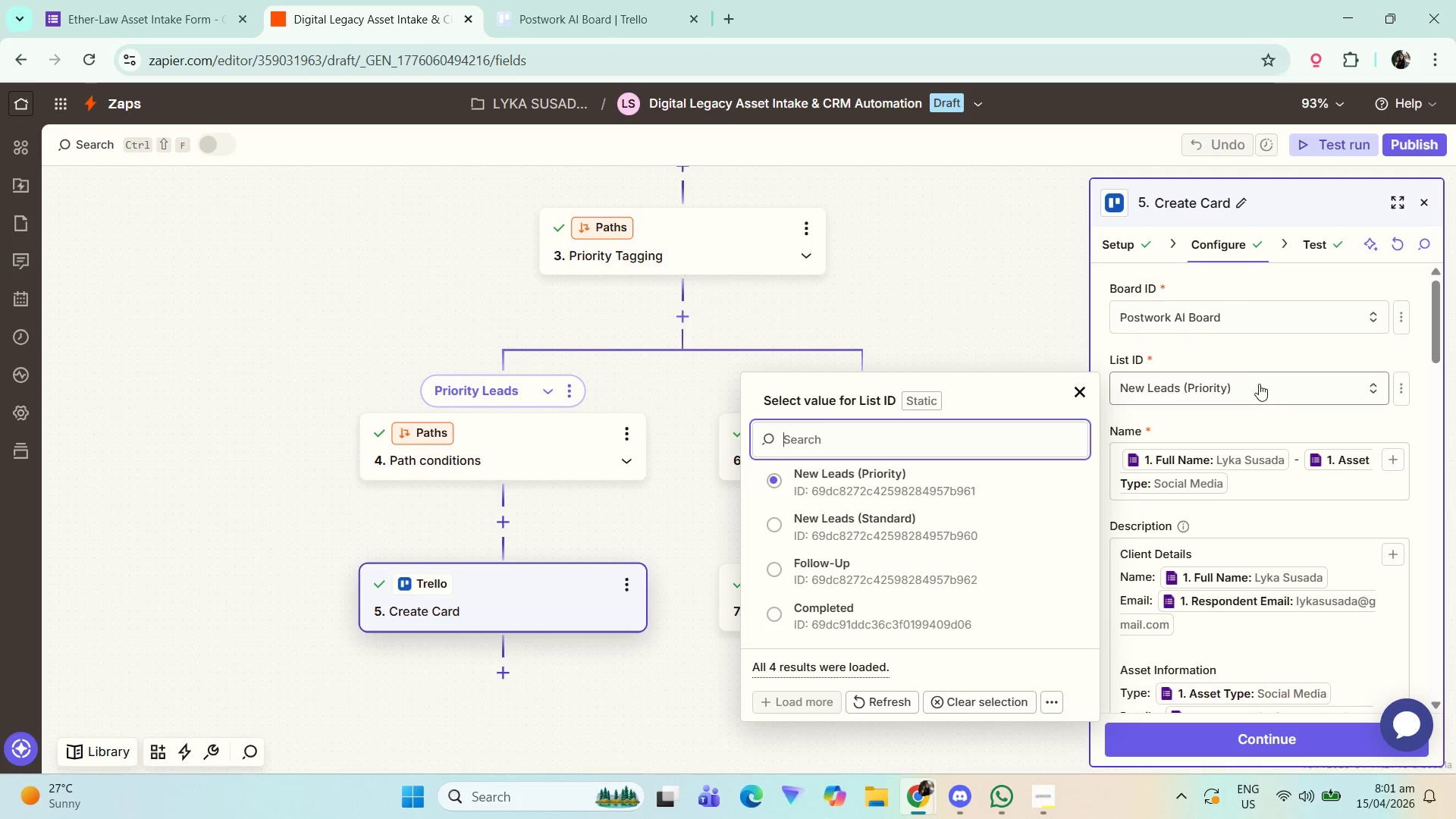 
double_click([1256, 391])
 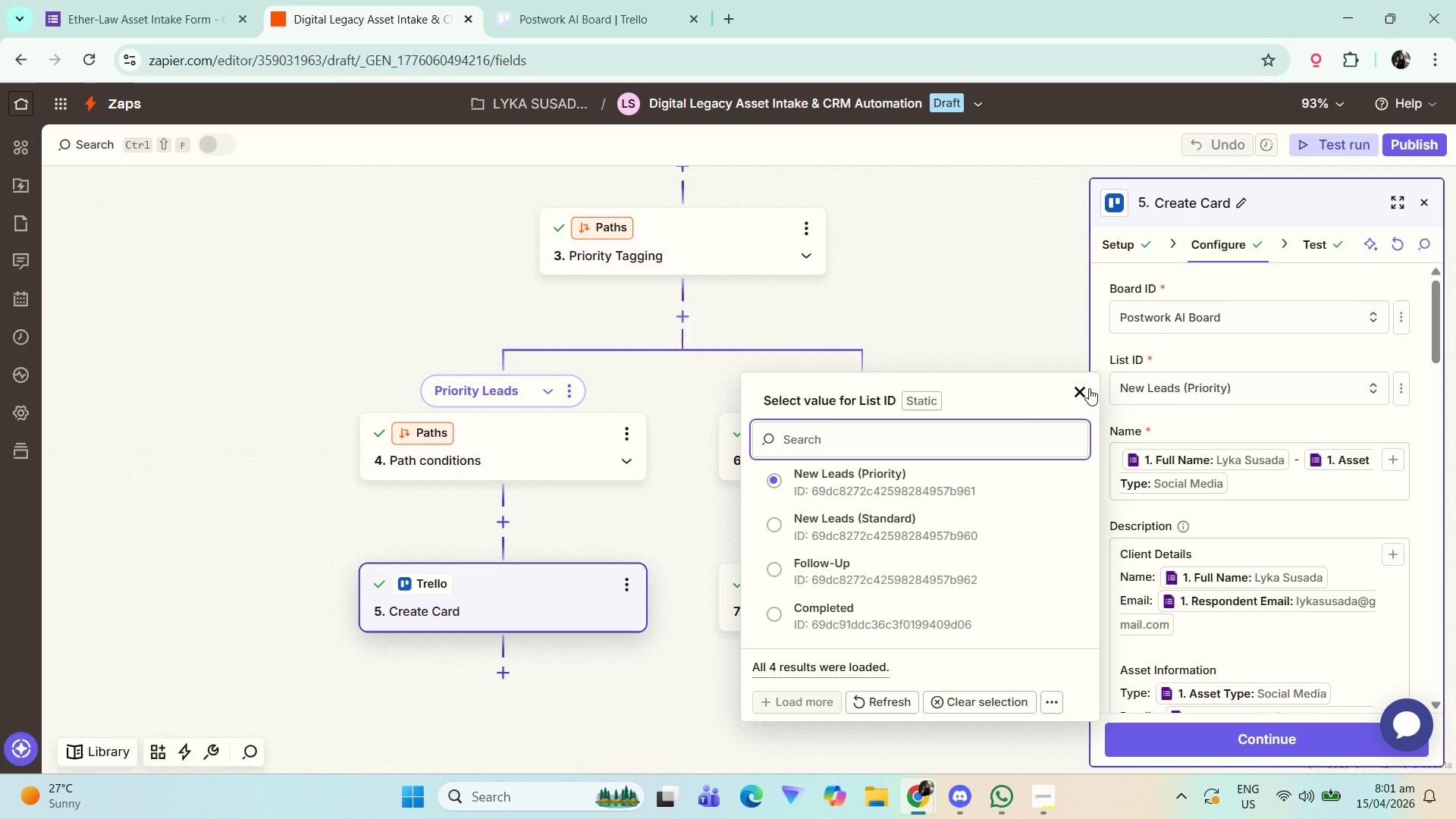 
left_click([1079, 391])
 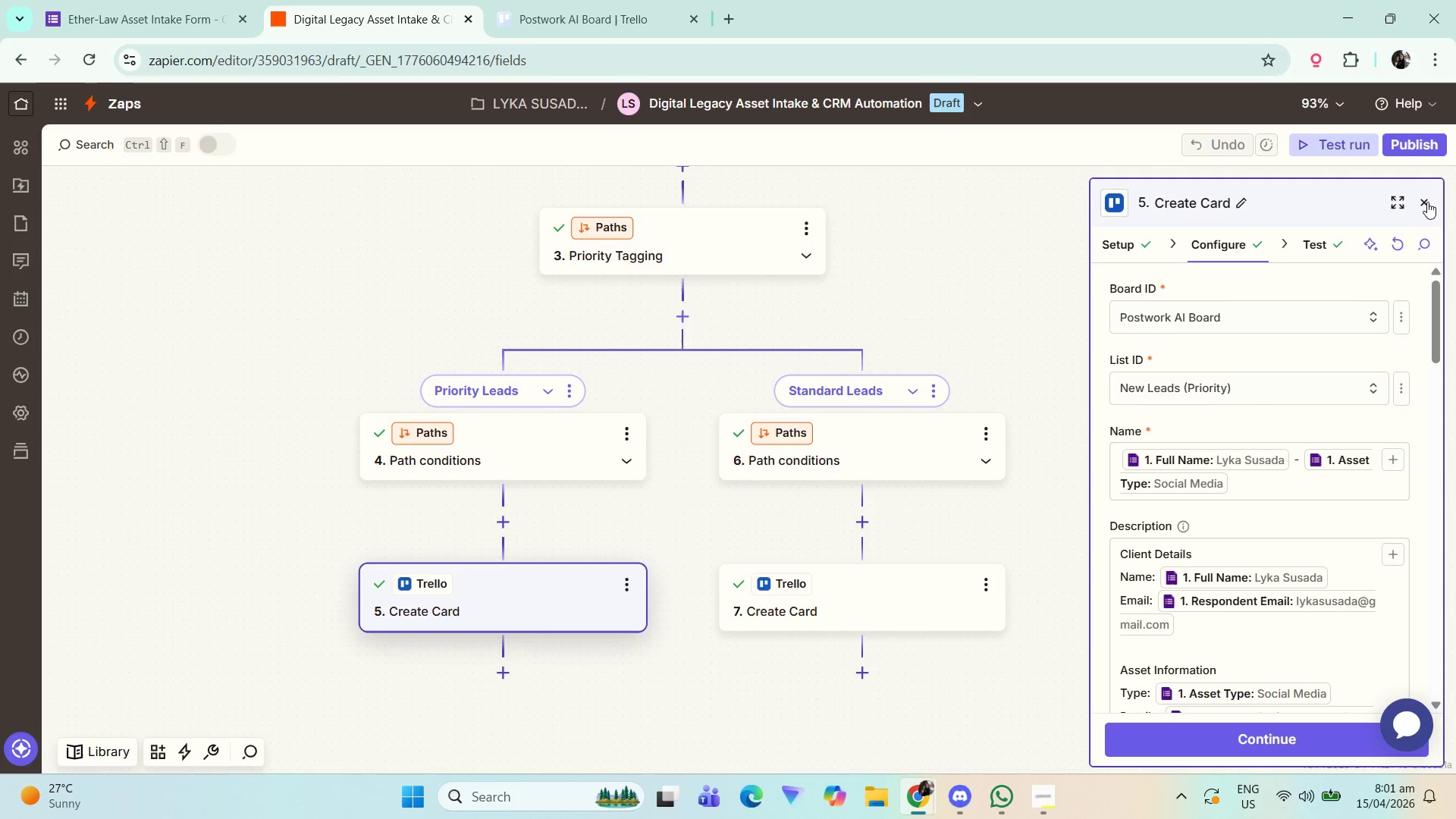 
left_click([1136, 249])
 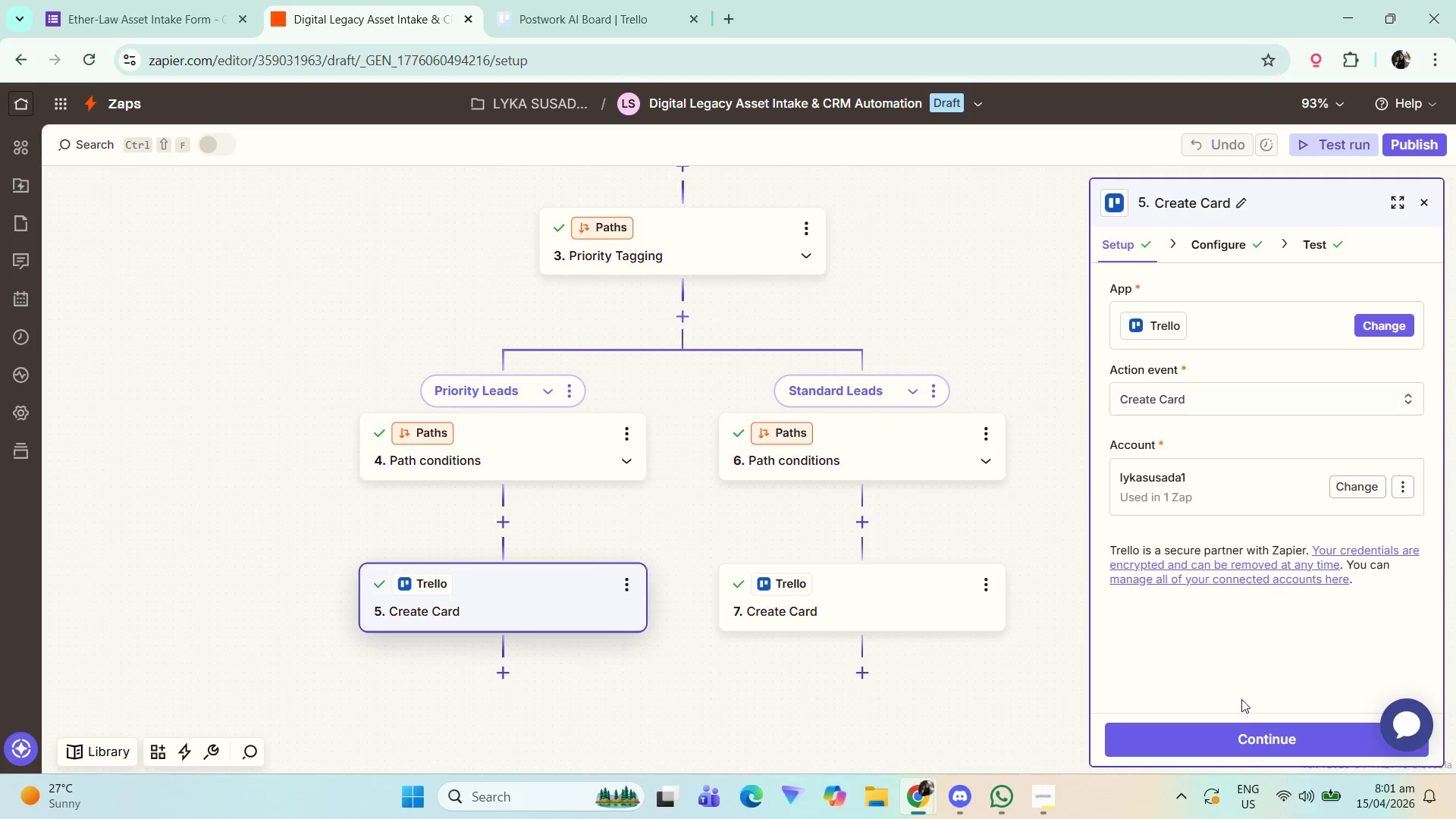 
left_click([1244, 728])
 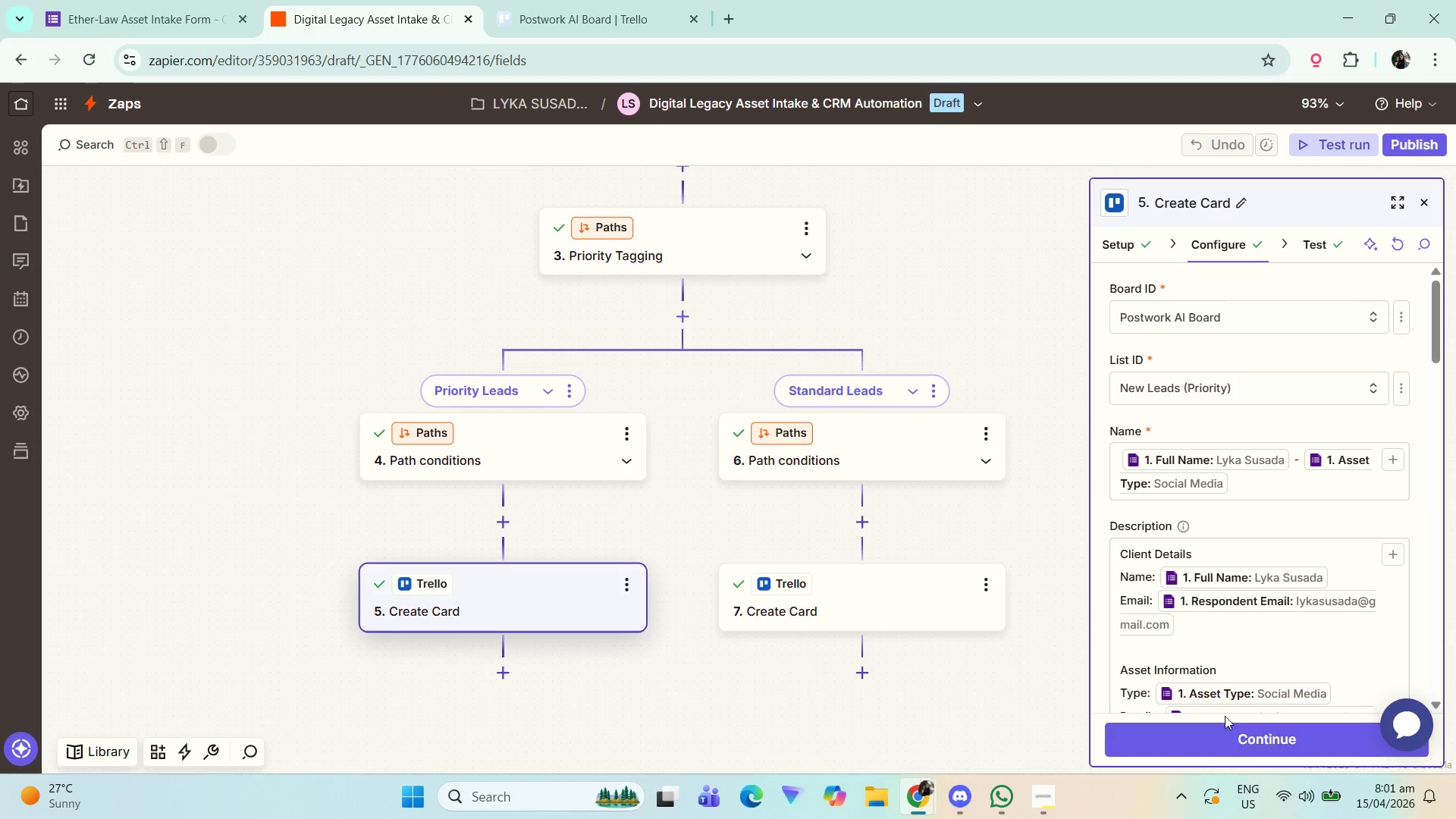 
left_click_drag(start_coordinate=[1260, 391], to_coordinate=[1259, 395])
 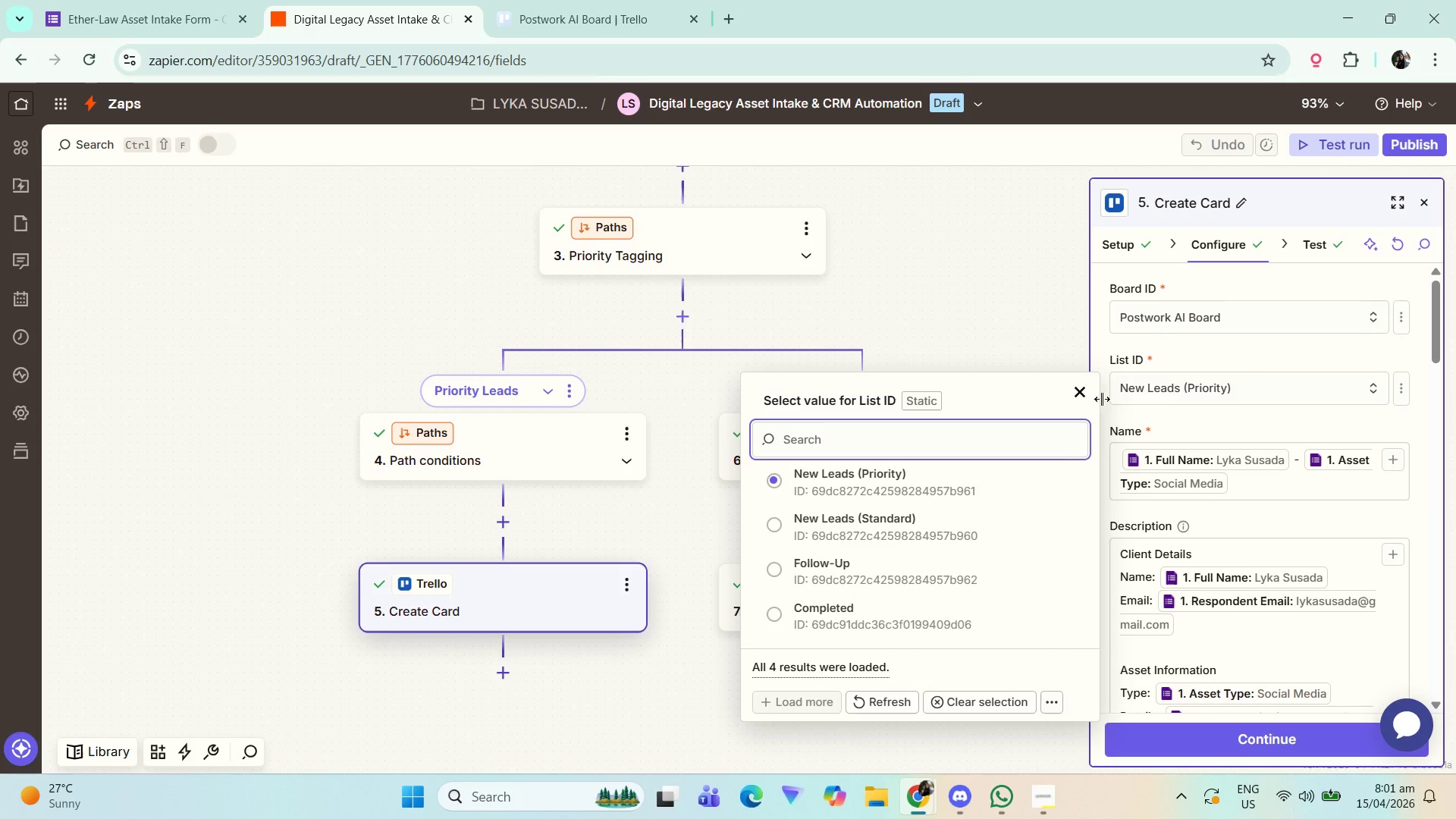 
left_click([1083, 396])
 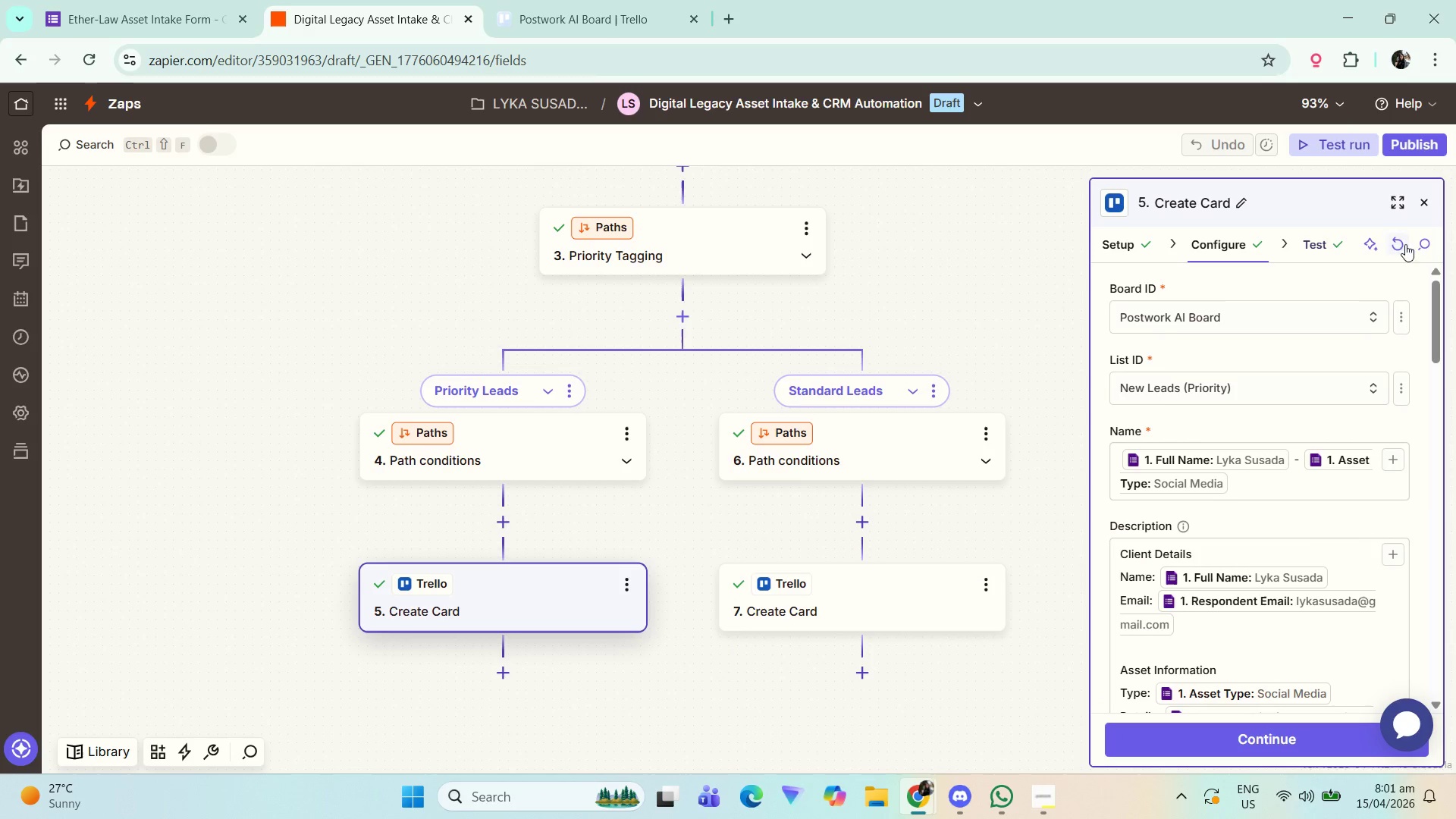 
left_click([1407, 243])
 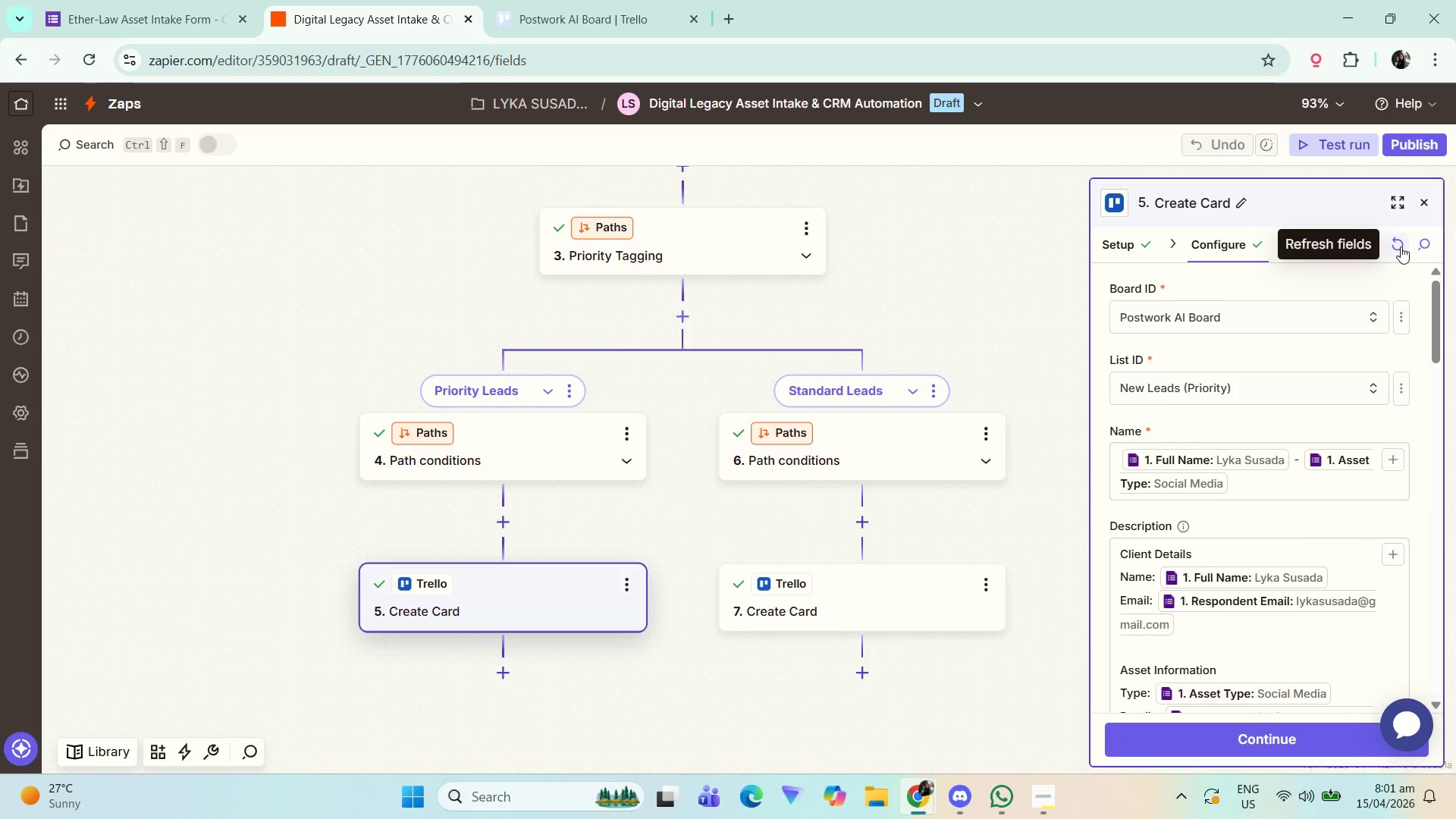 
left_click([1399, 249])
 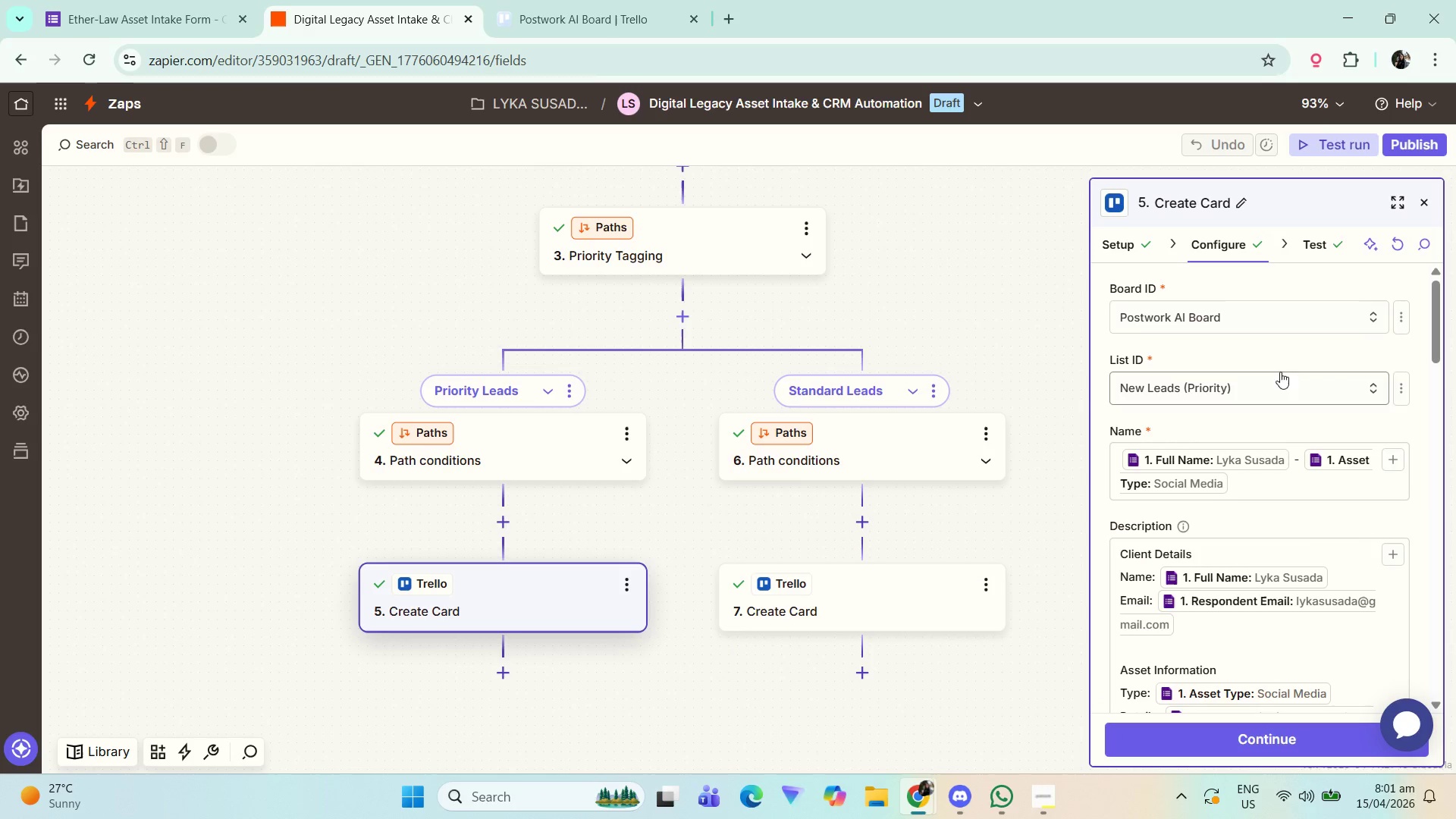 
left_click([1282, 376])
 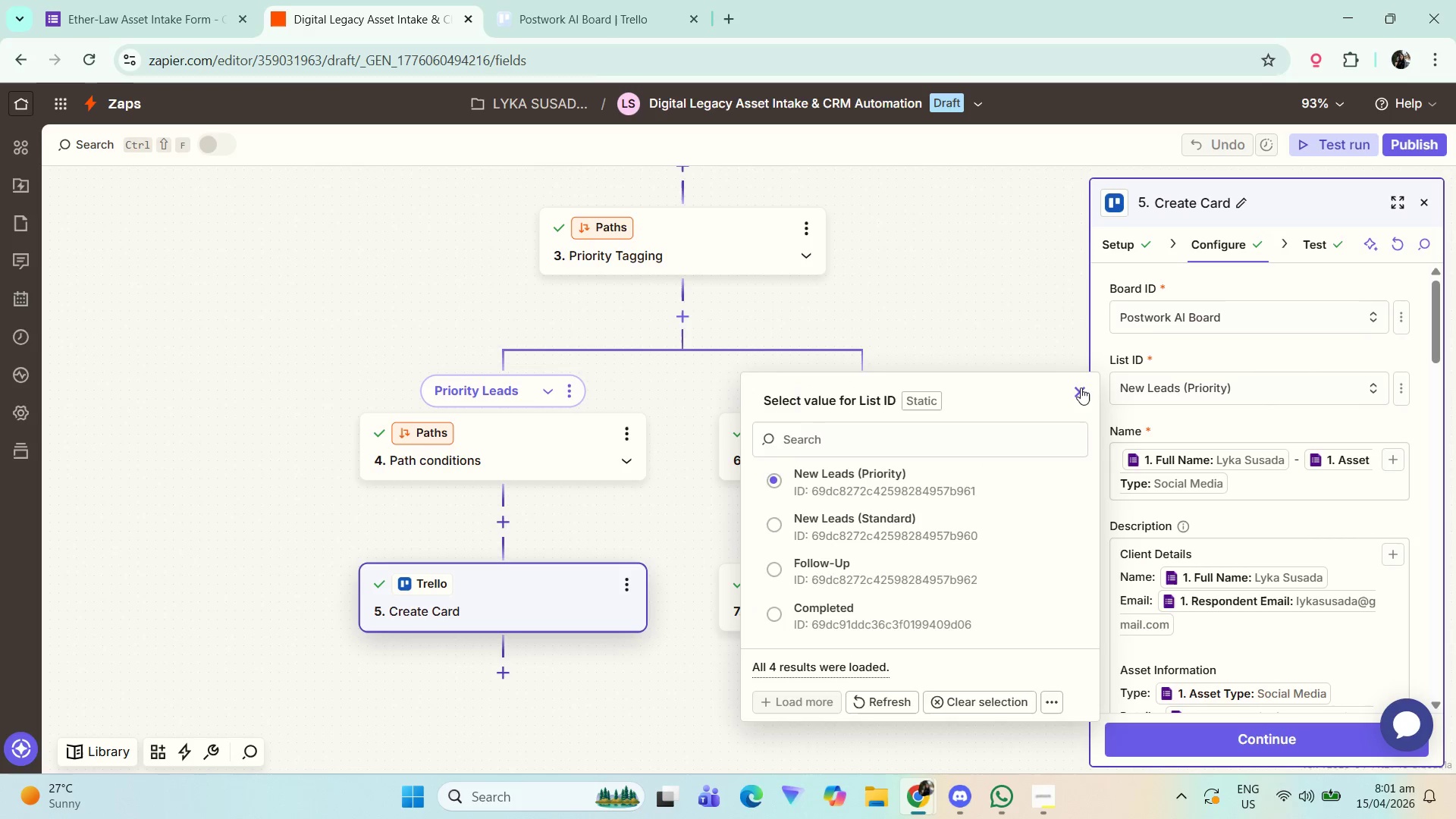 
left_click([1150, 243])
 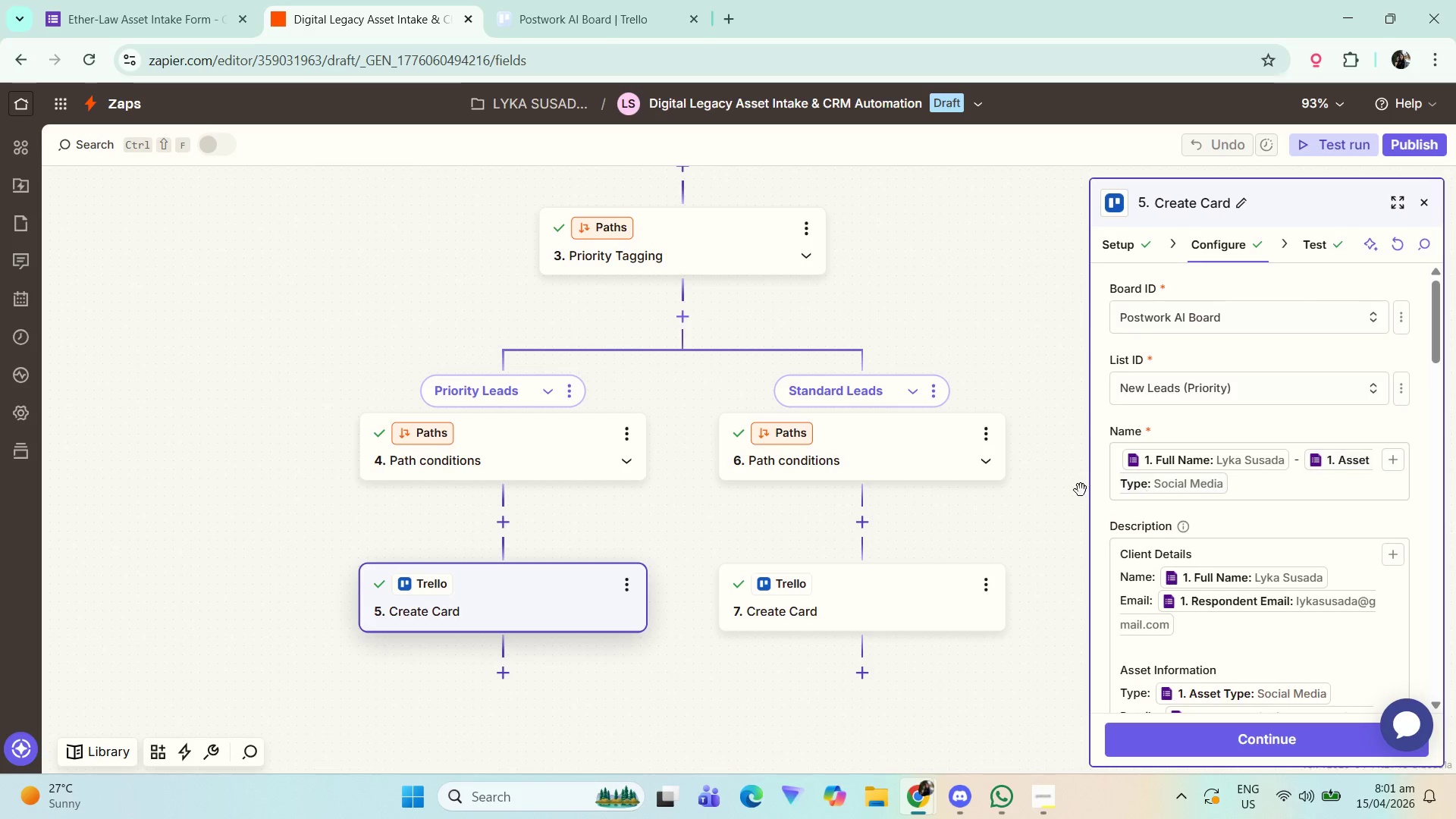 
key(F5)
 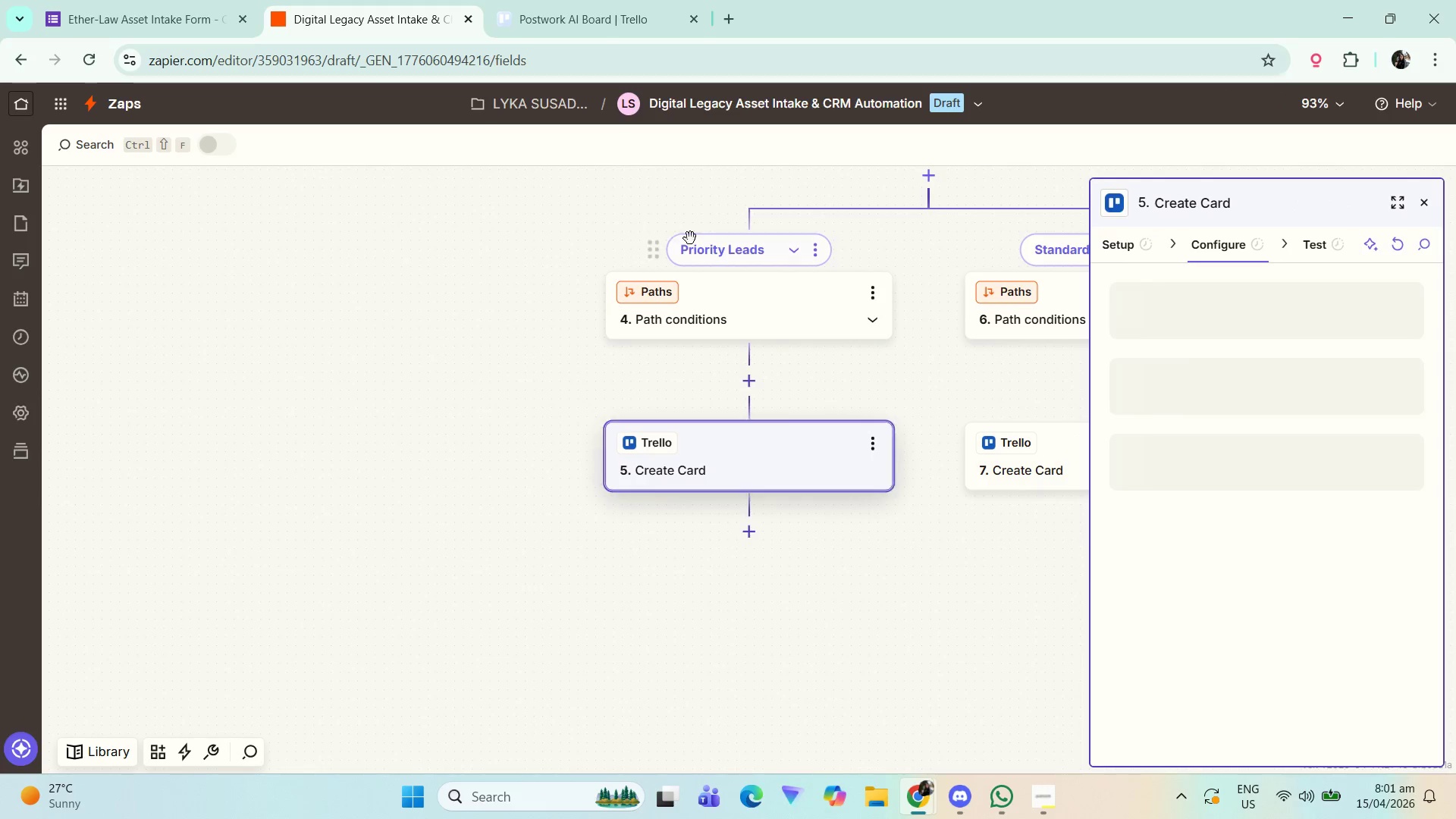 
left_click_drag(start_coordinate=[839, 394], to_coordinate=[557, 469])
 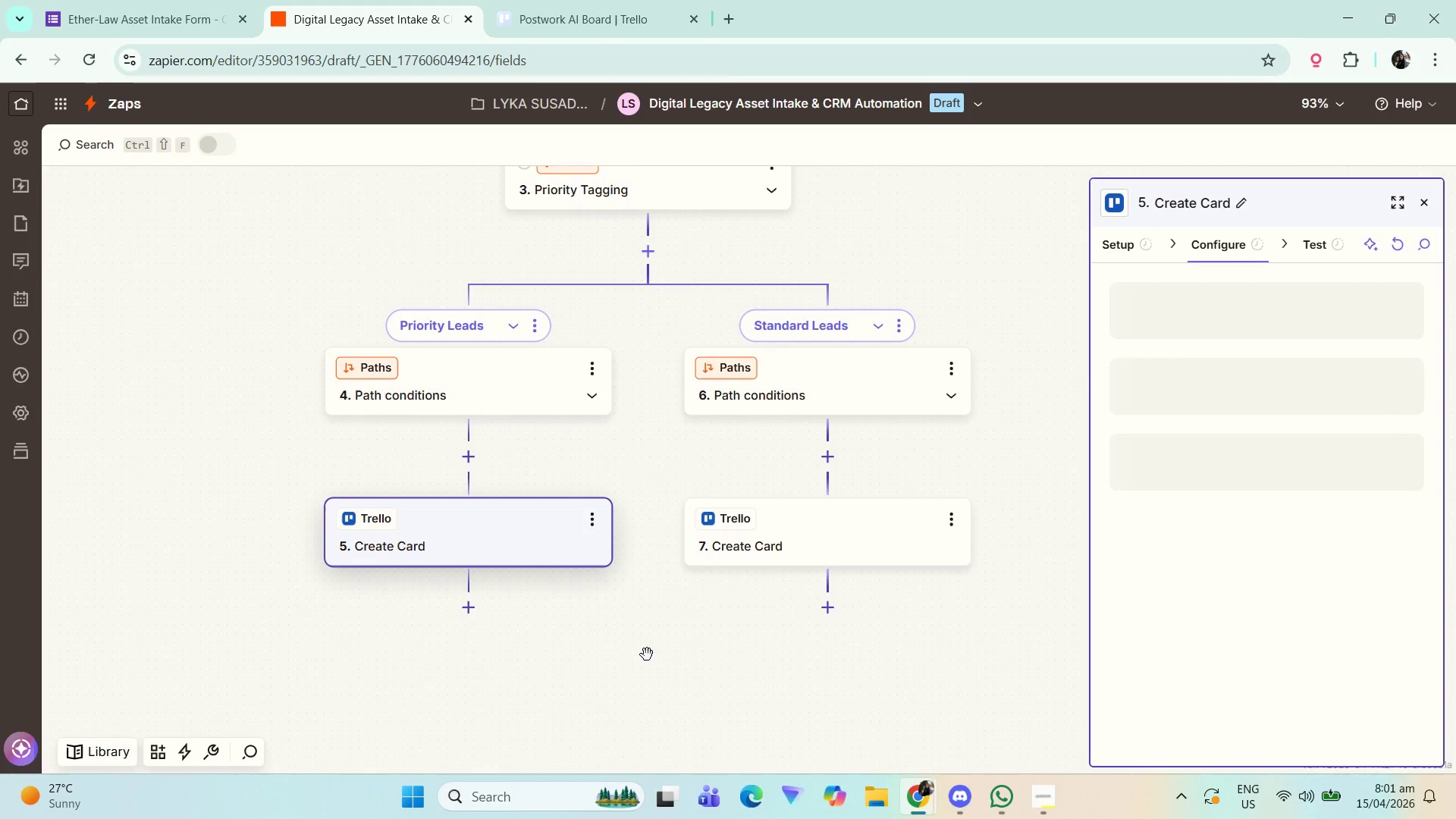 
left_click_drag(start_coordinate=[654, 654], to_coordinate=[669, 678])
 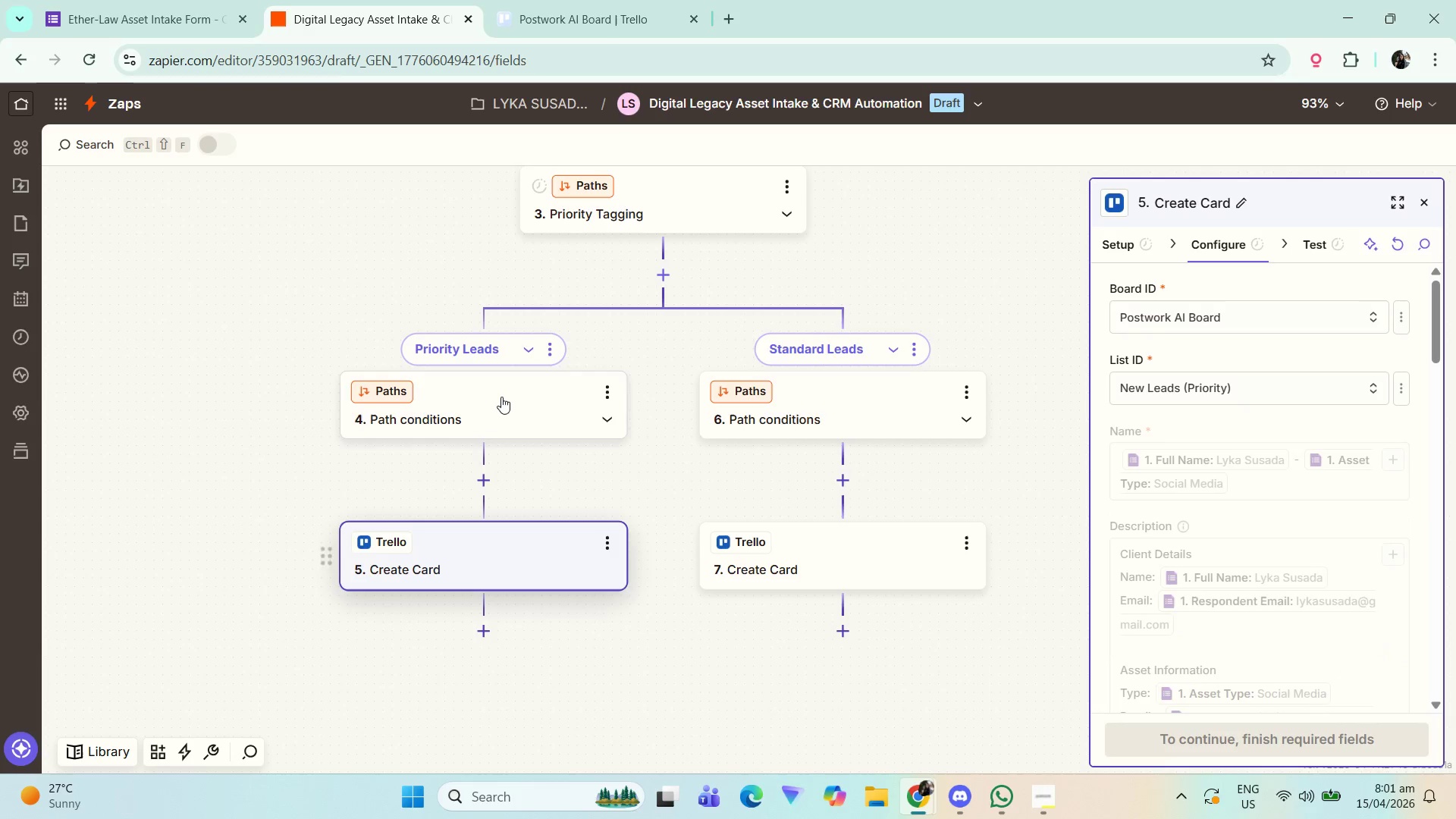 
left_click([501, 395])
 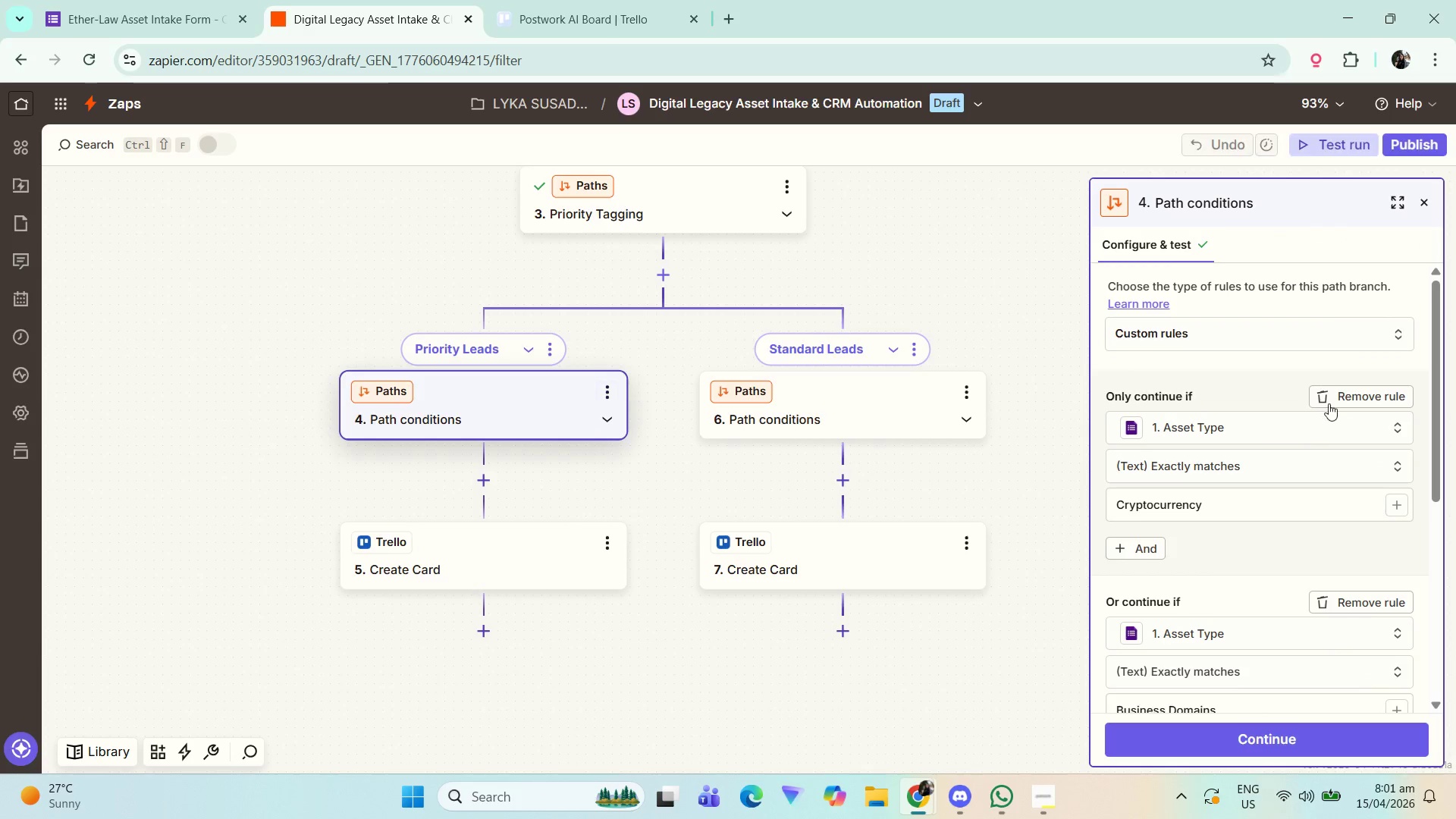 
scroll: coordinate [1210, 457], scroll_direction: down, amount: 2.0
 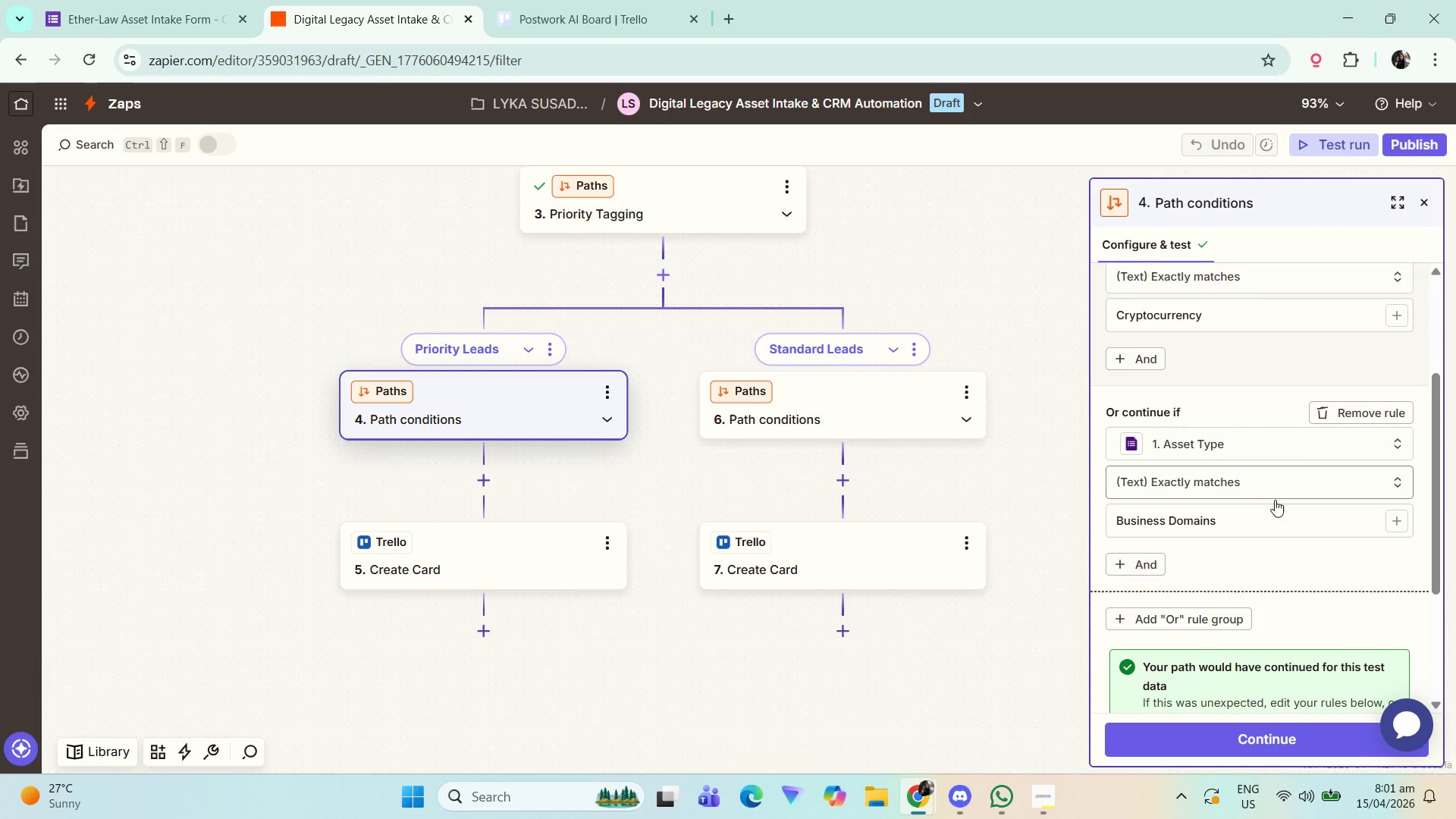 
left_click([564, 551])
 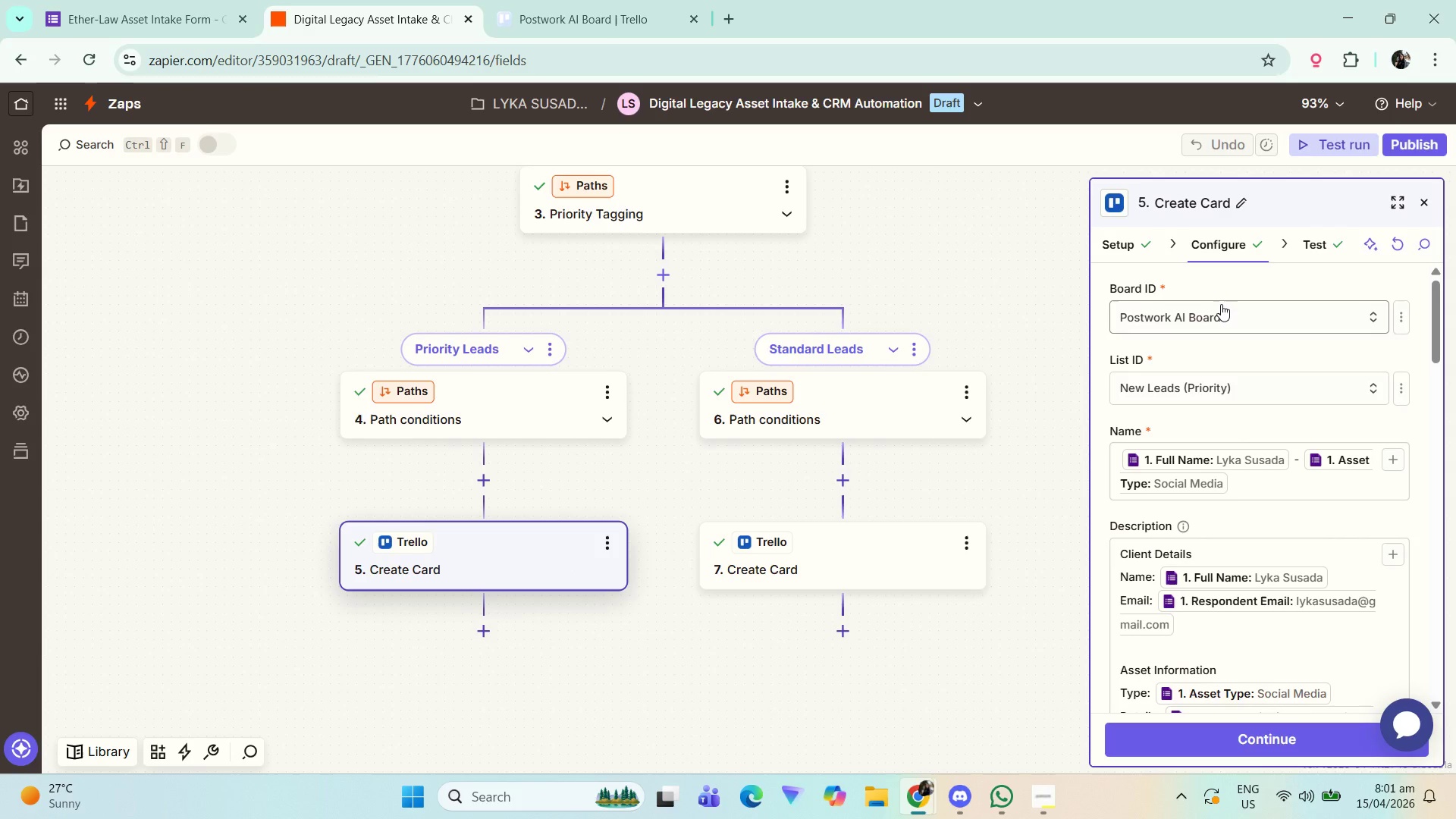 
left_click([1328, 384])
 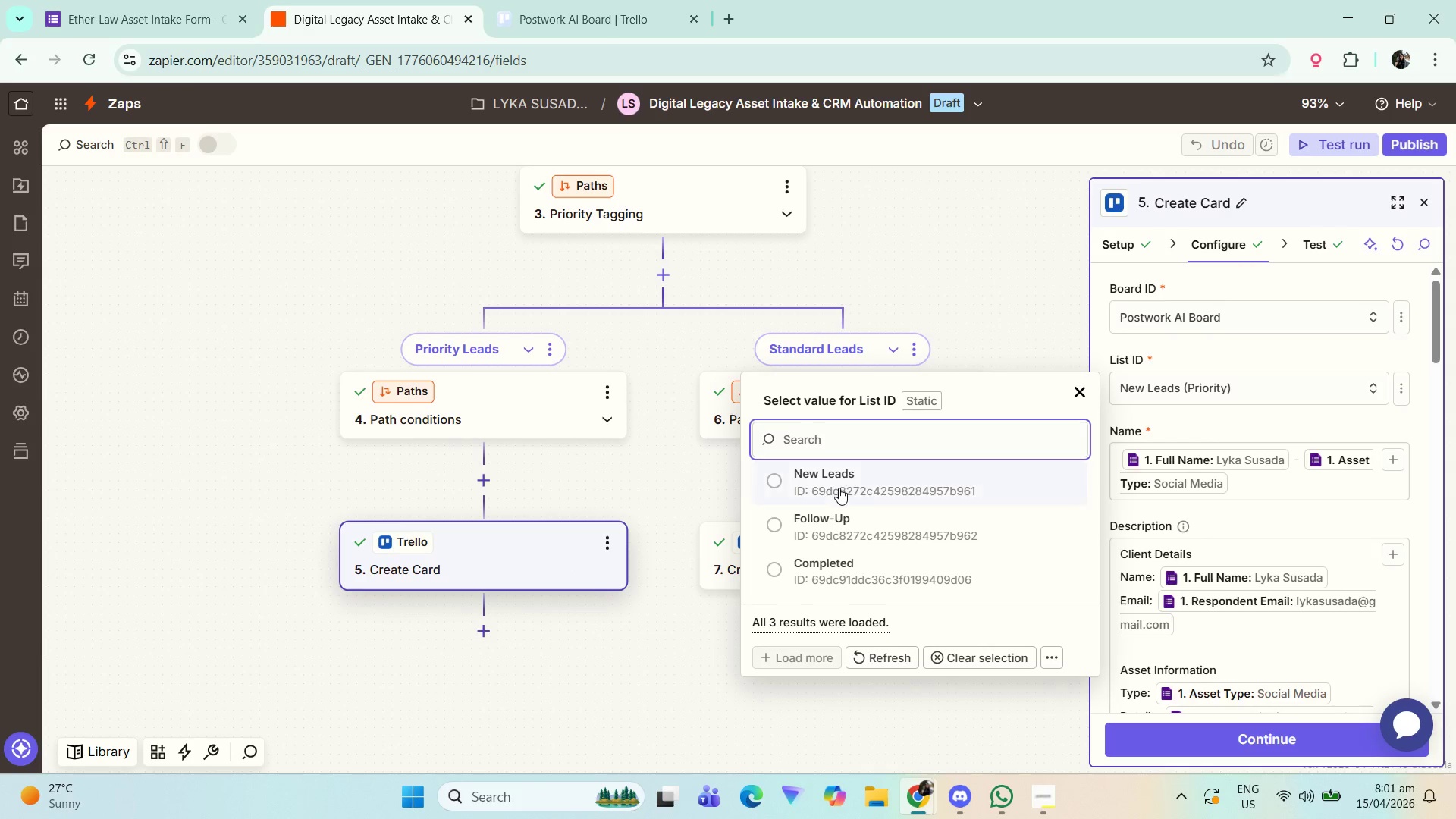 
left_click([827, 483])
 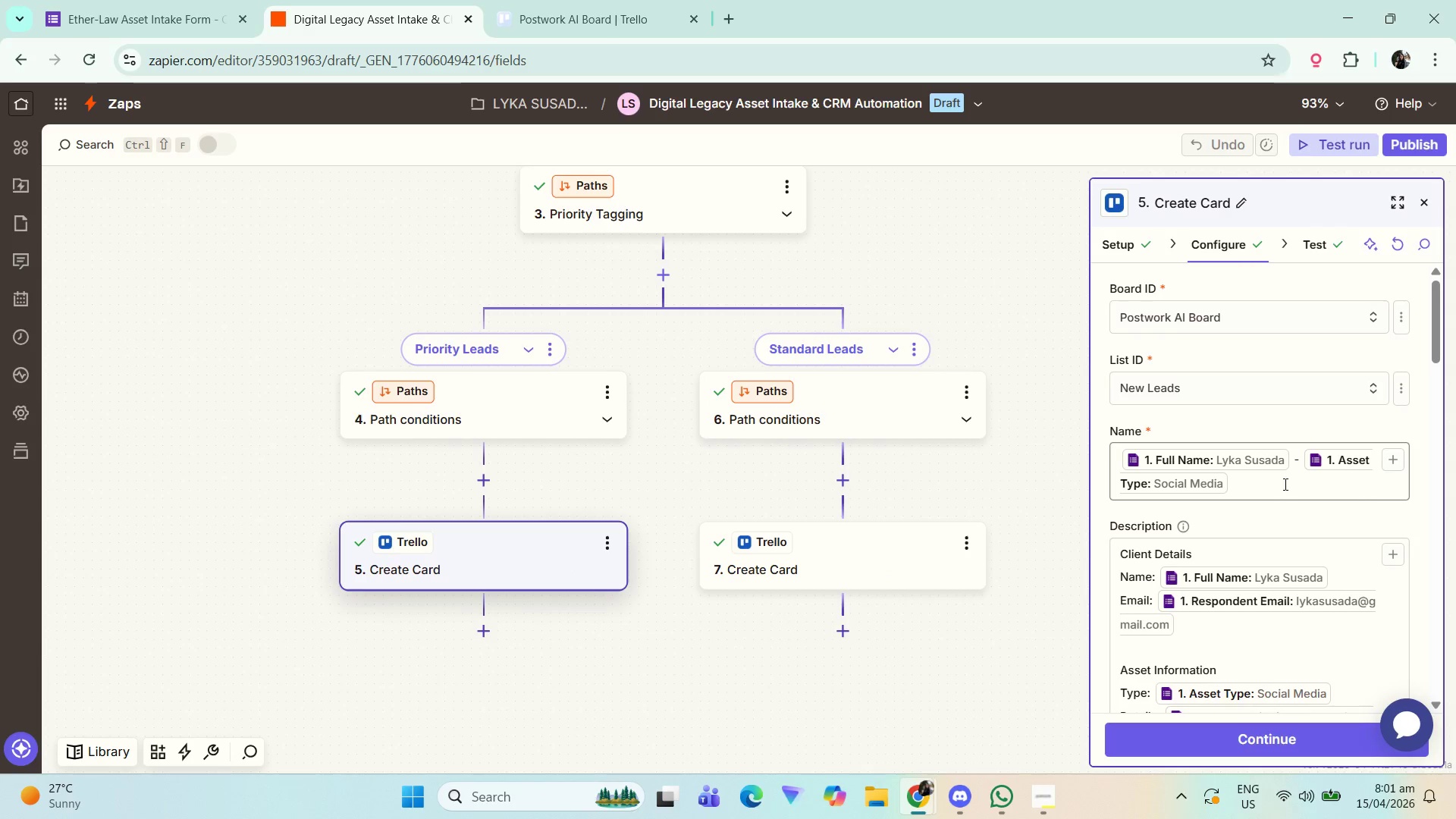 
key(Alt+AltLeft)
 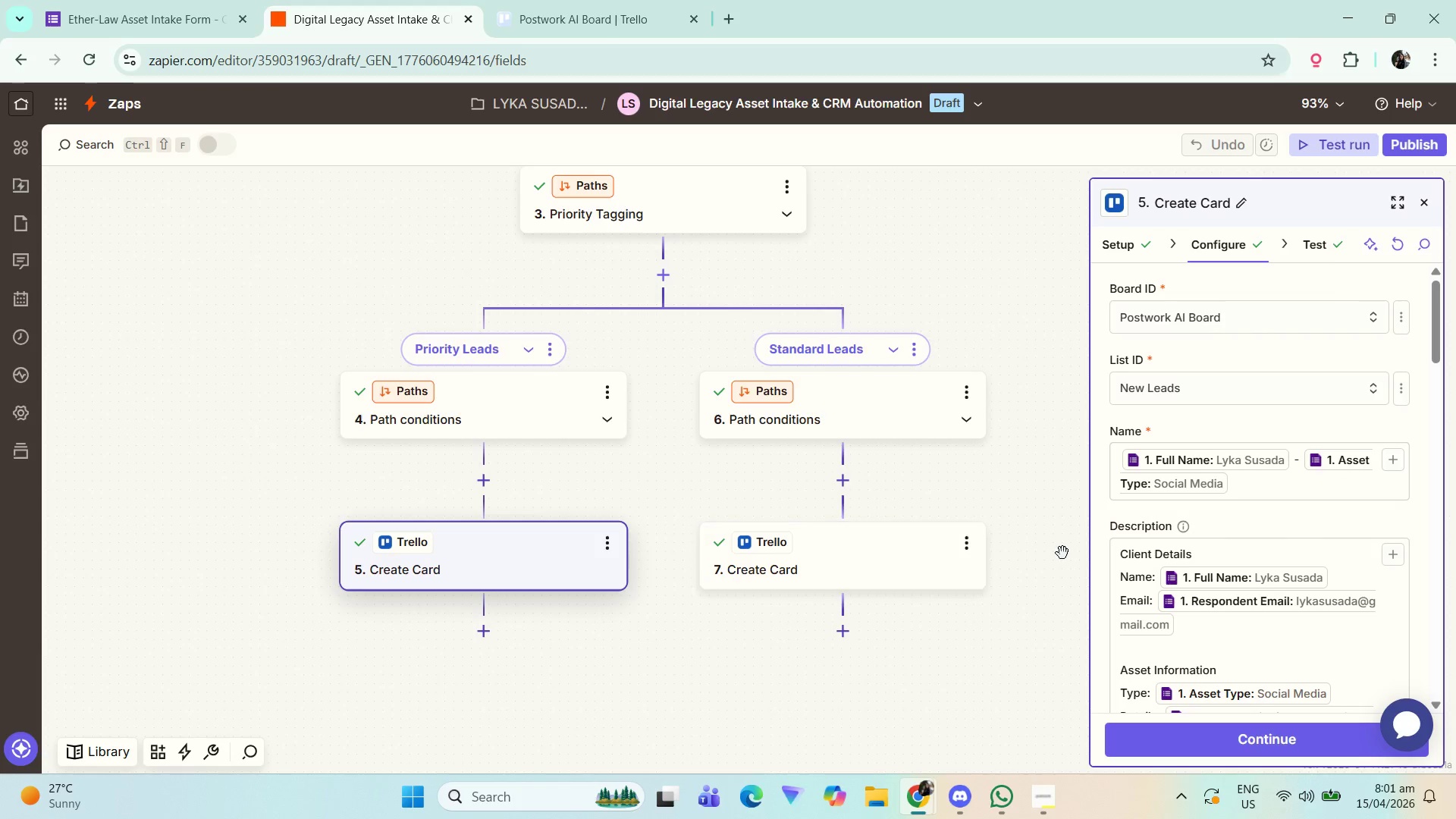 
key(Alt+Tab)